 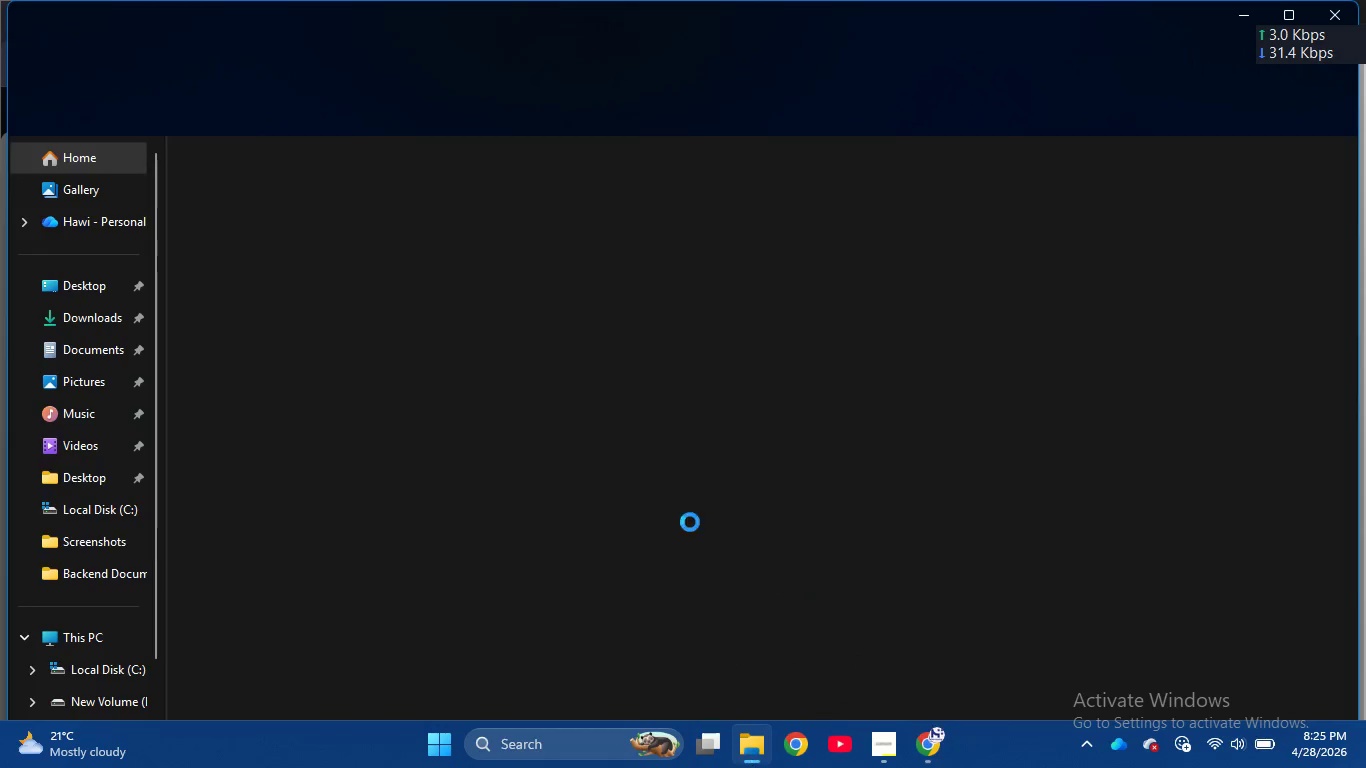 
left_click([649, 198])
 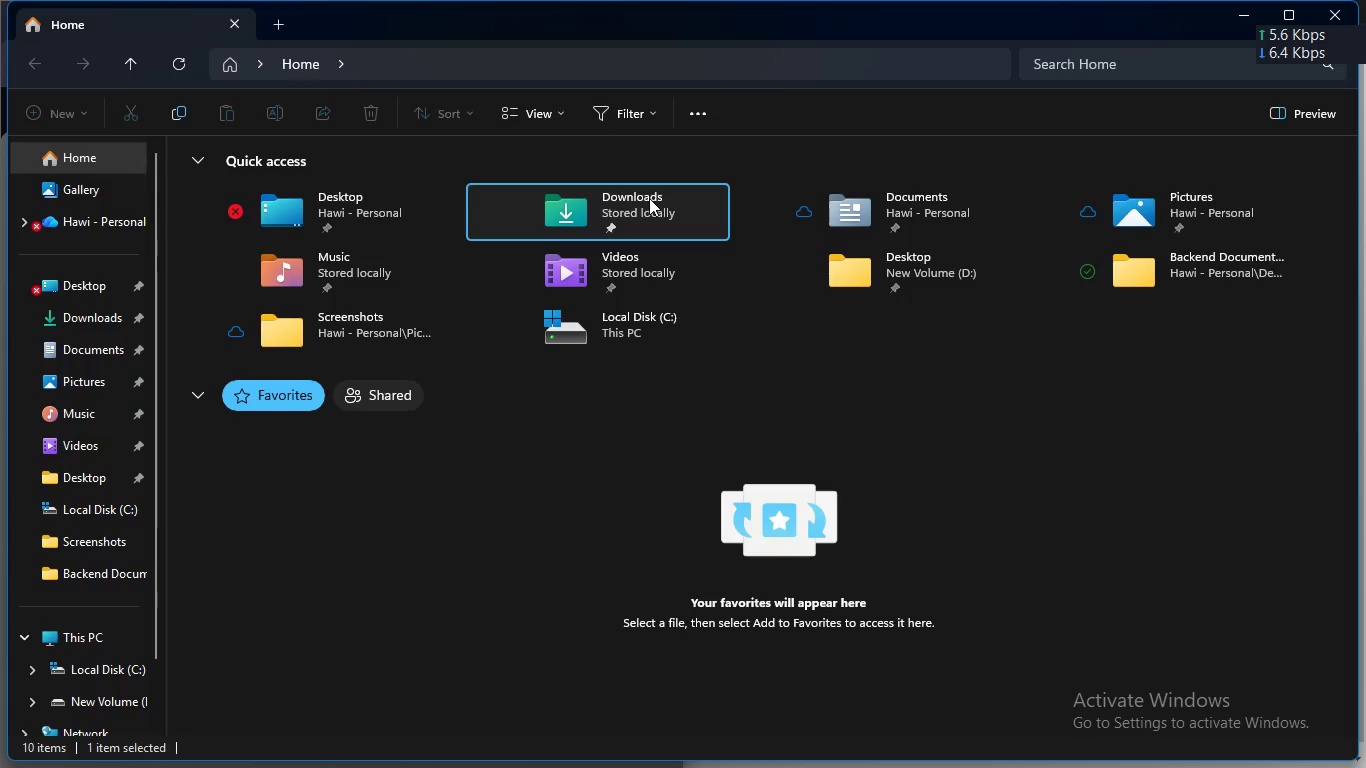 
double_click([649, 198])
 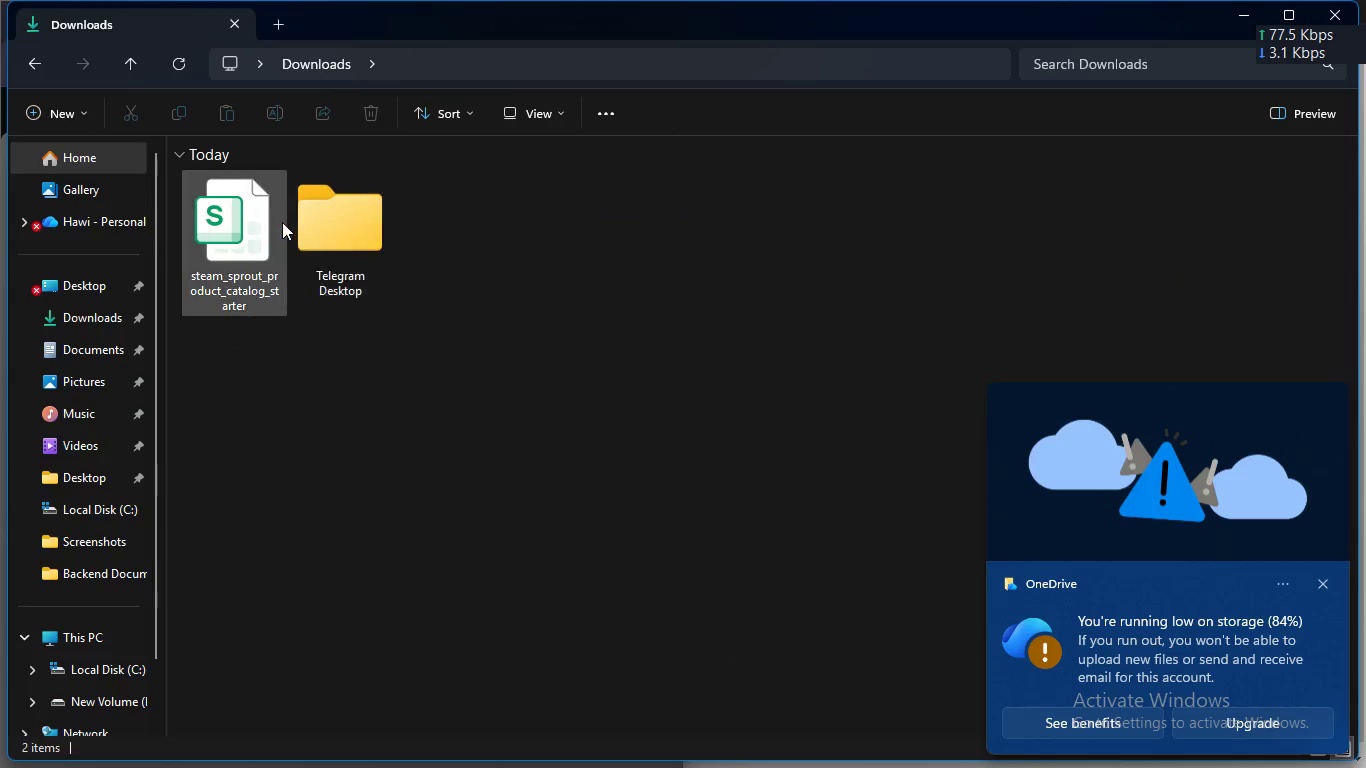 
double_click([269, 220])
 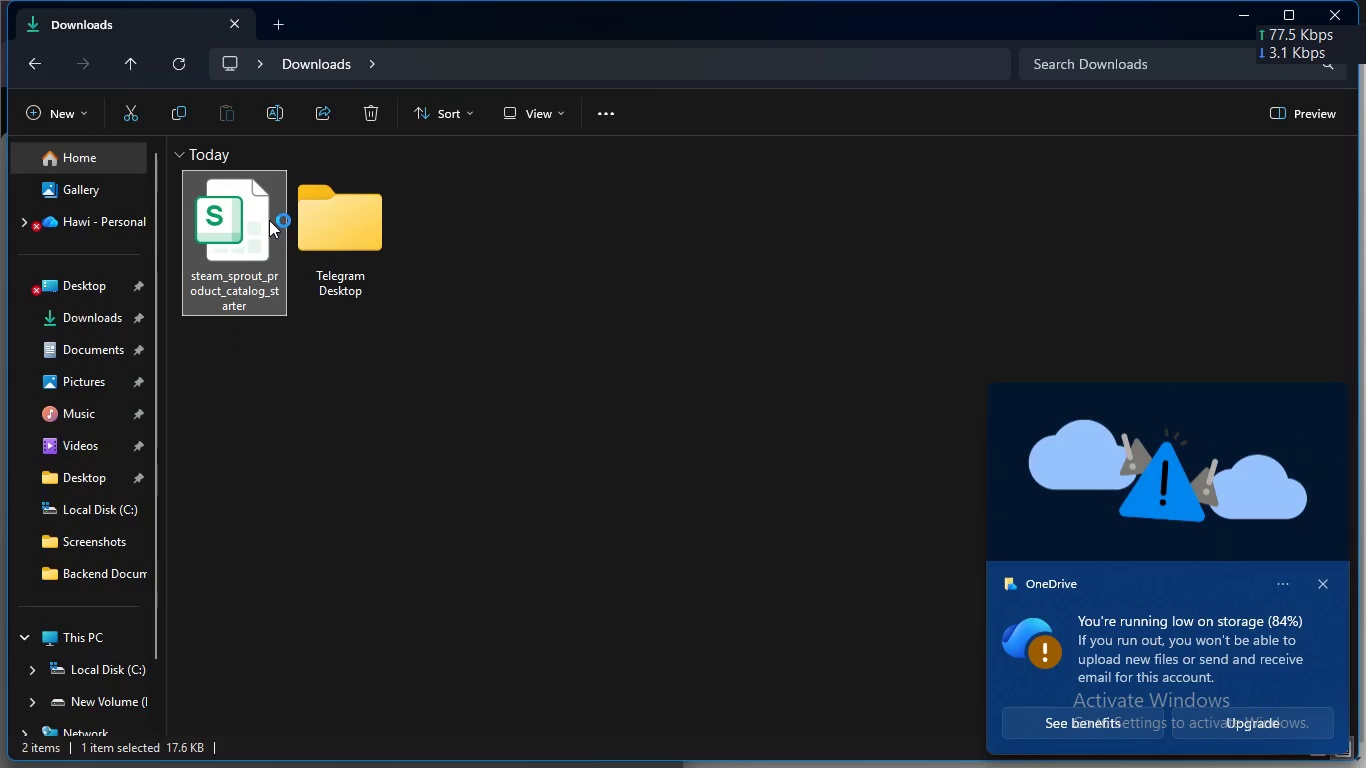 
left_click([269, 220])
 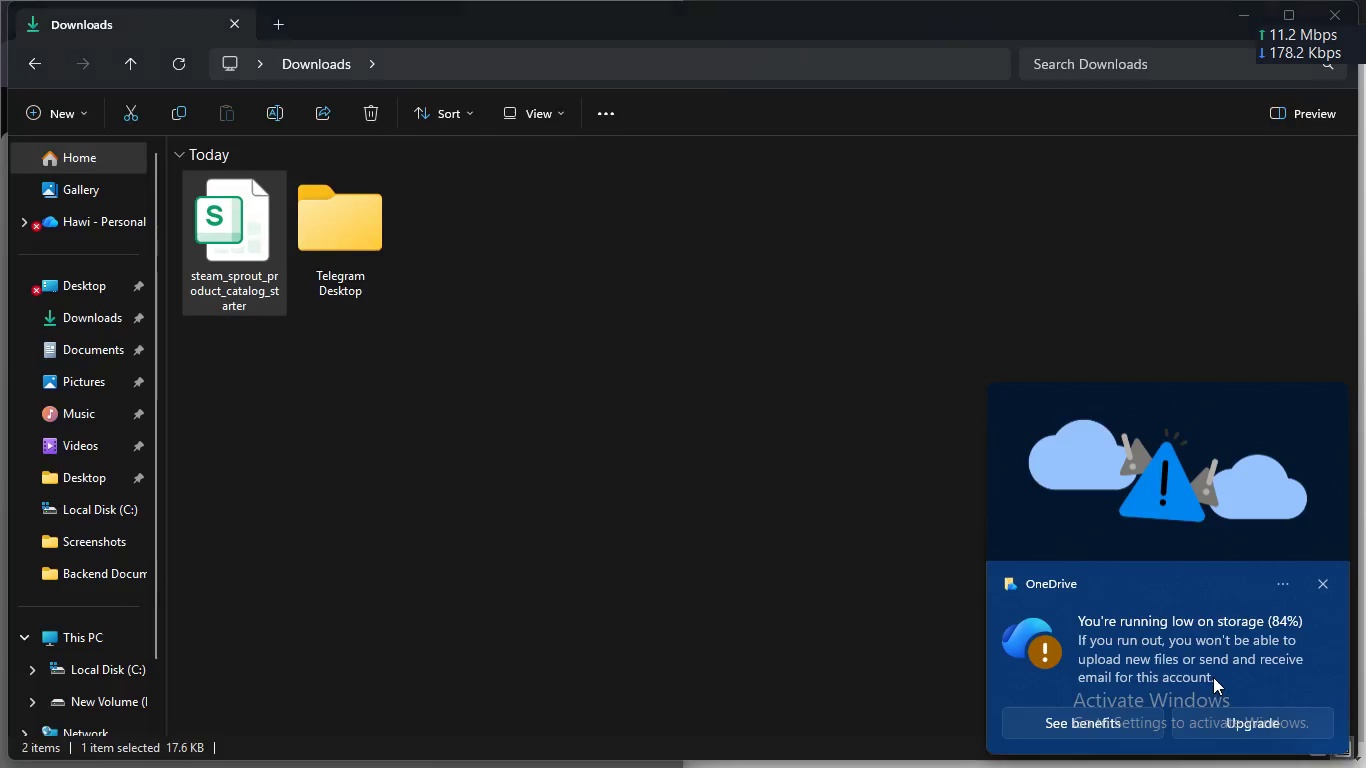 
left_click([1316, 582])
 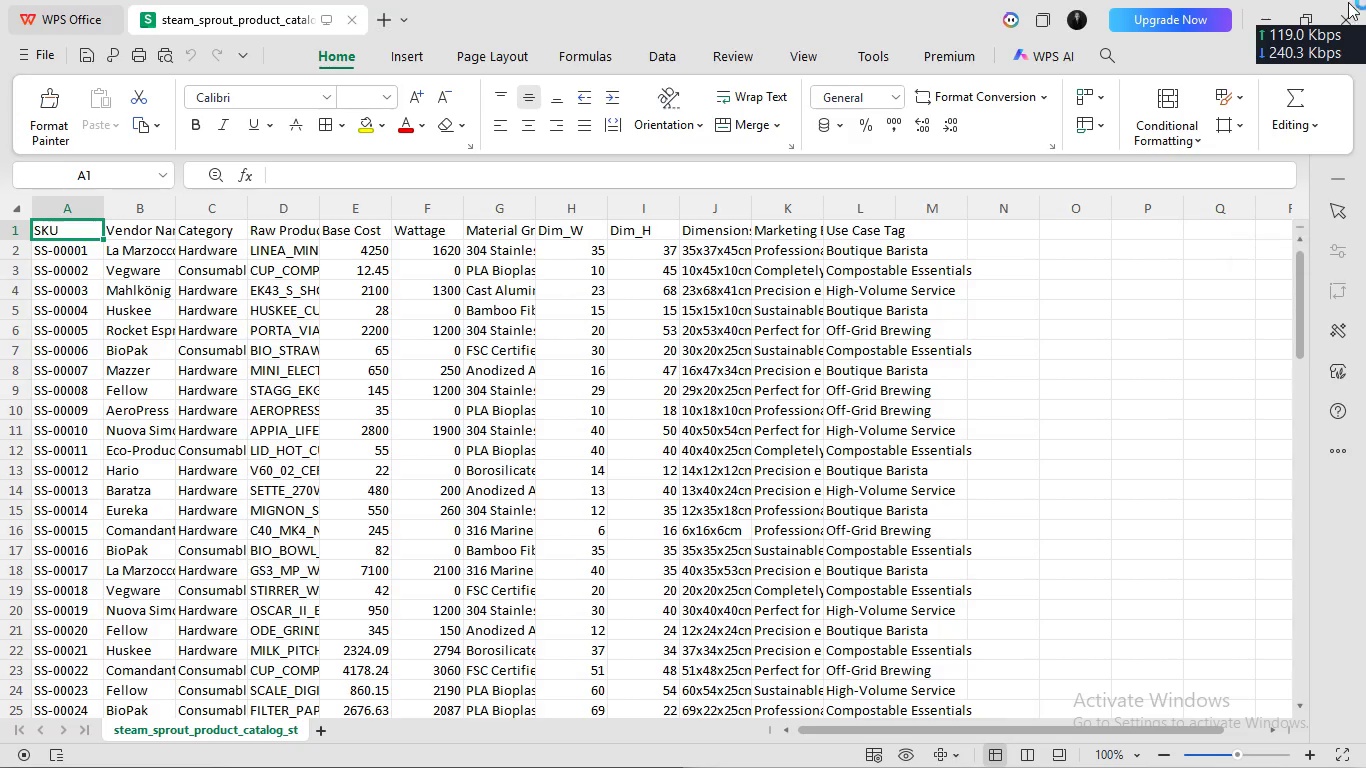 
mouse_move([1300, 15])
 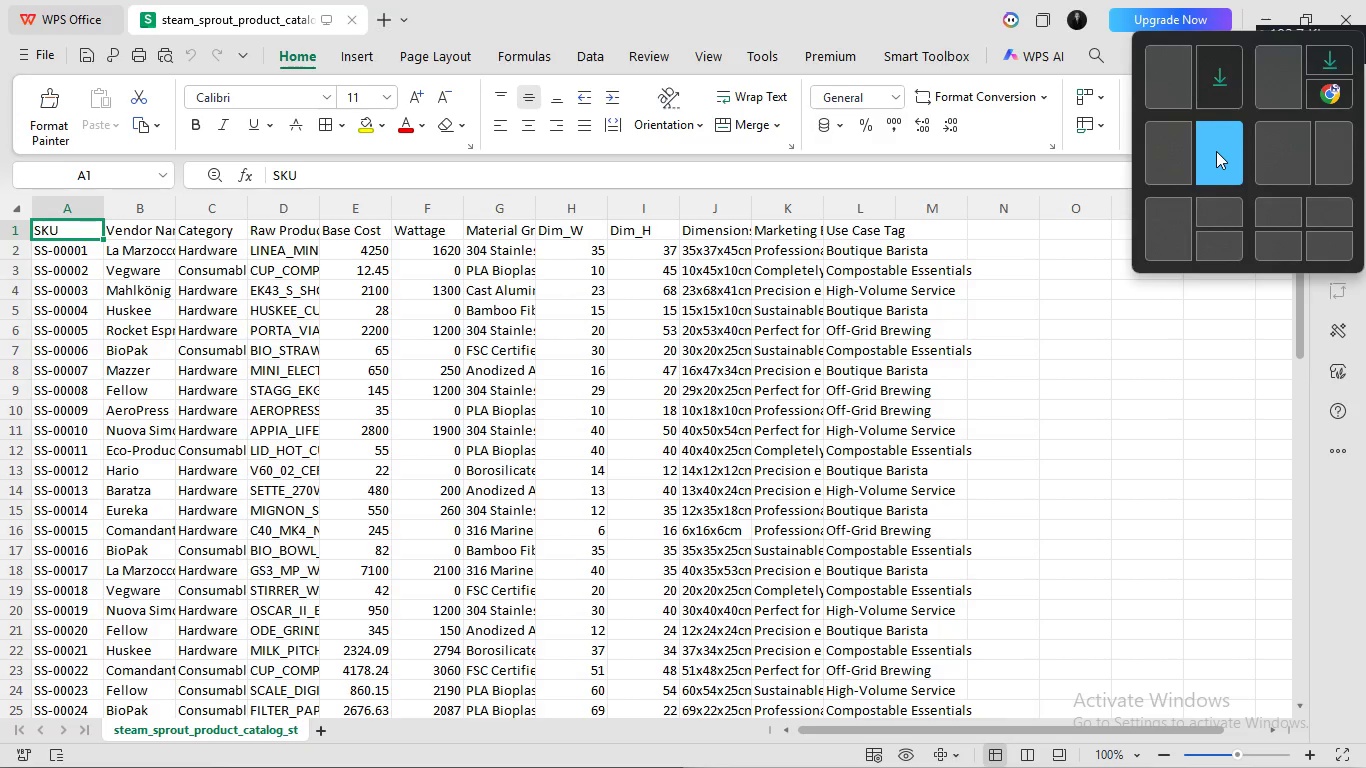 
left_click([1216, 151])
 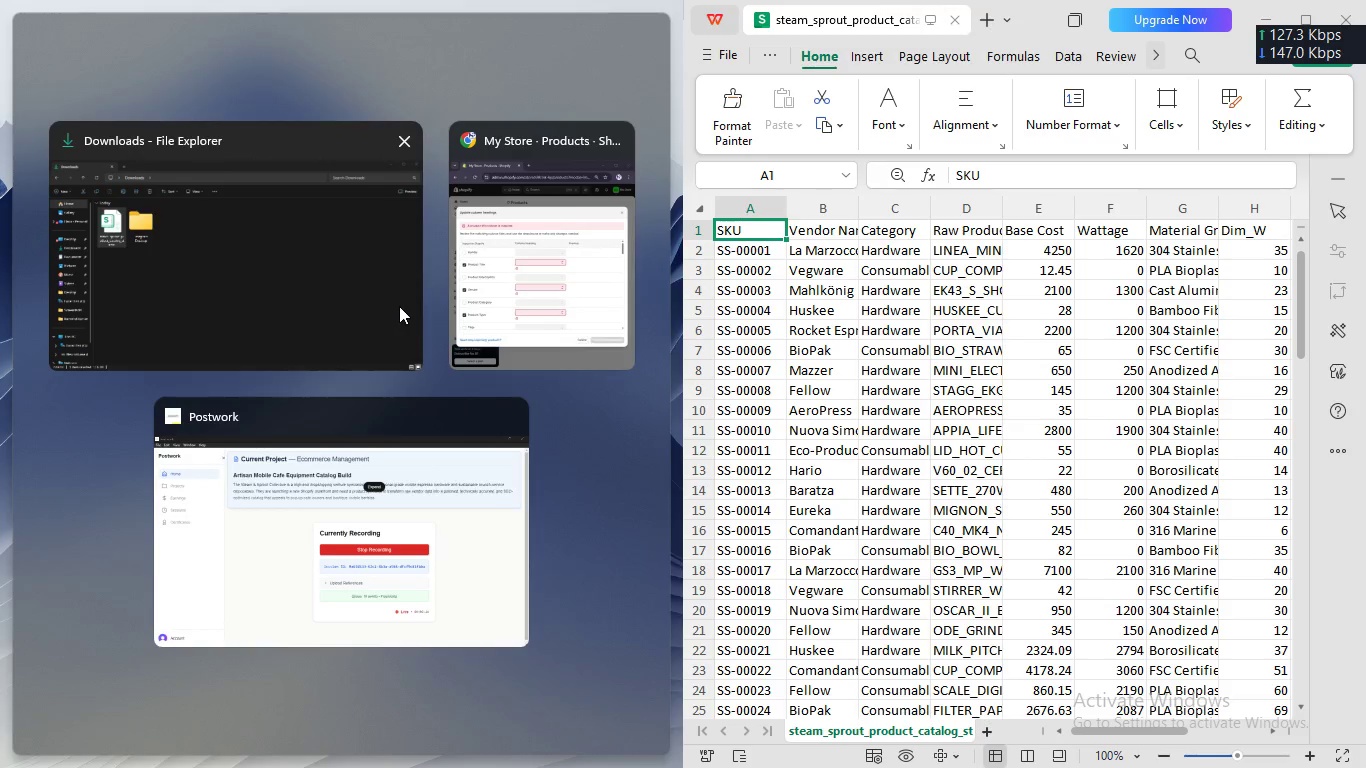 
left_click([482, 292])
 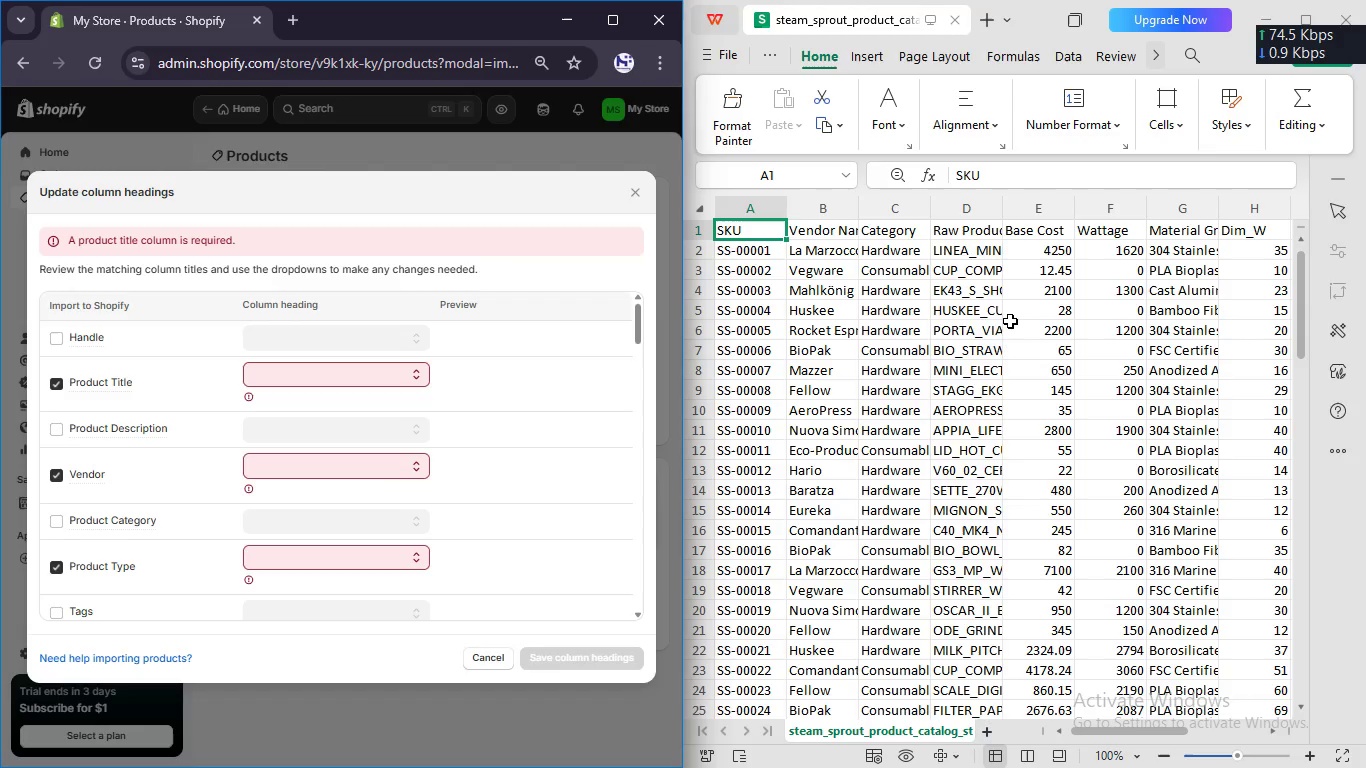 
key(Control+ControlLeft)
 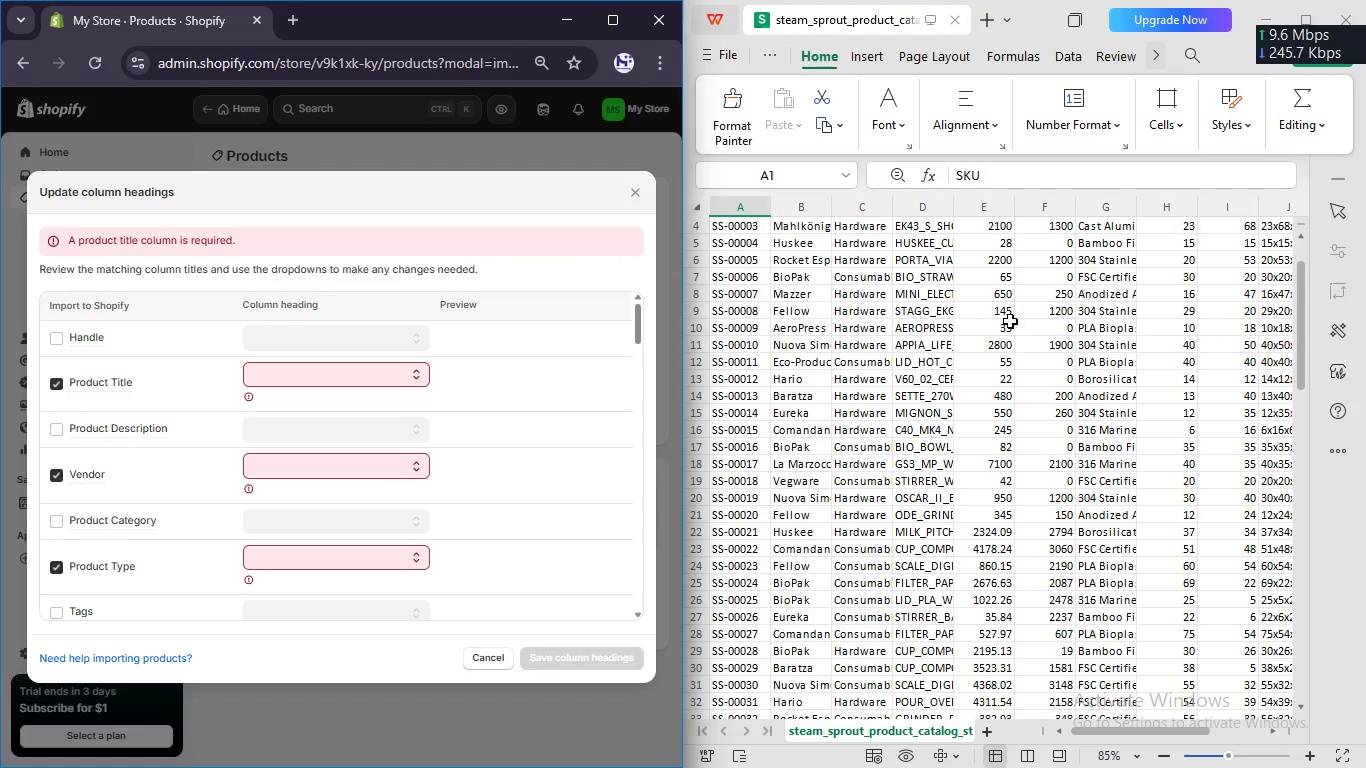 
scroll: coordinate [1010, 320], scroll_direction: up, amount: 6.0
 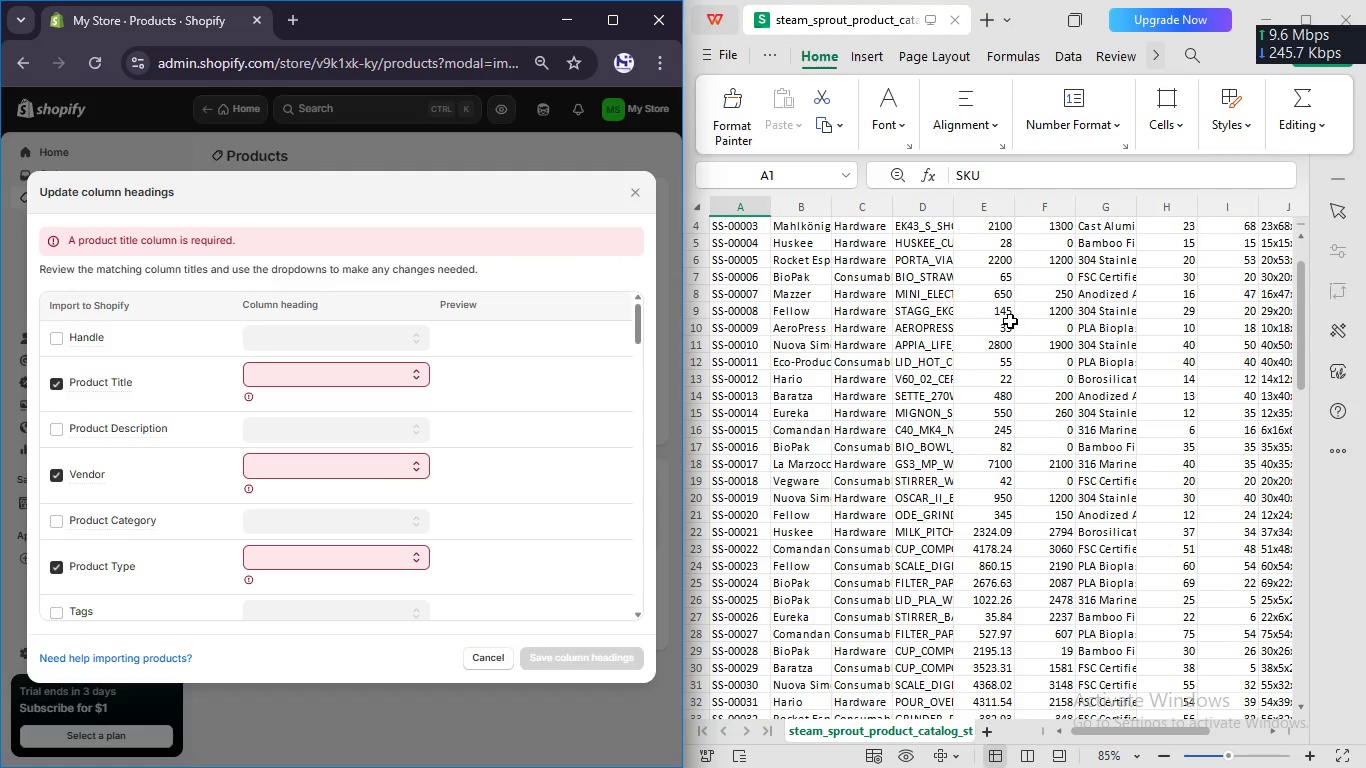 
key(Control+ControlLeft)
 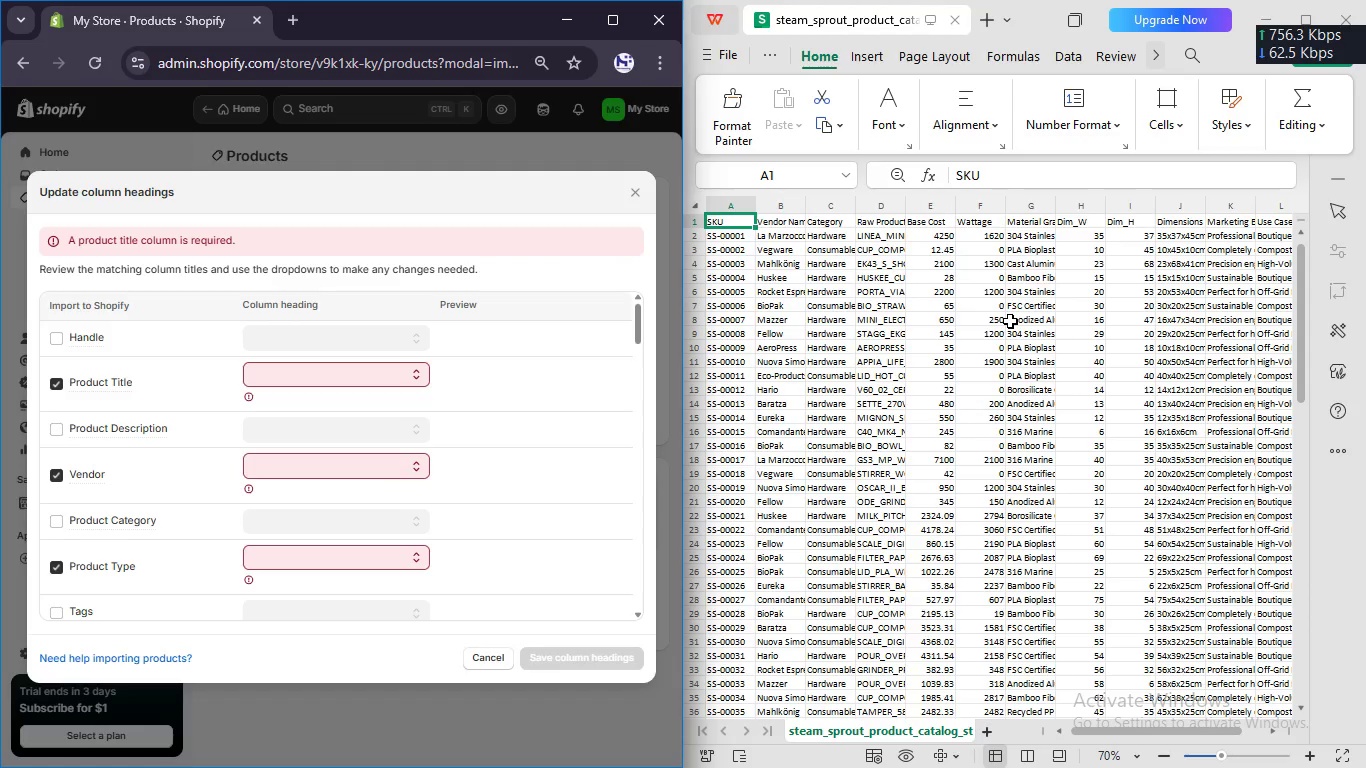 
wait(6.78)
 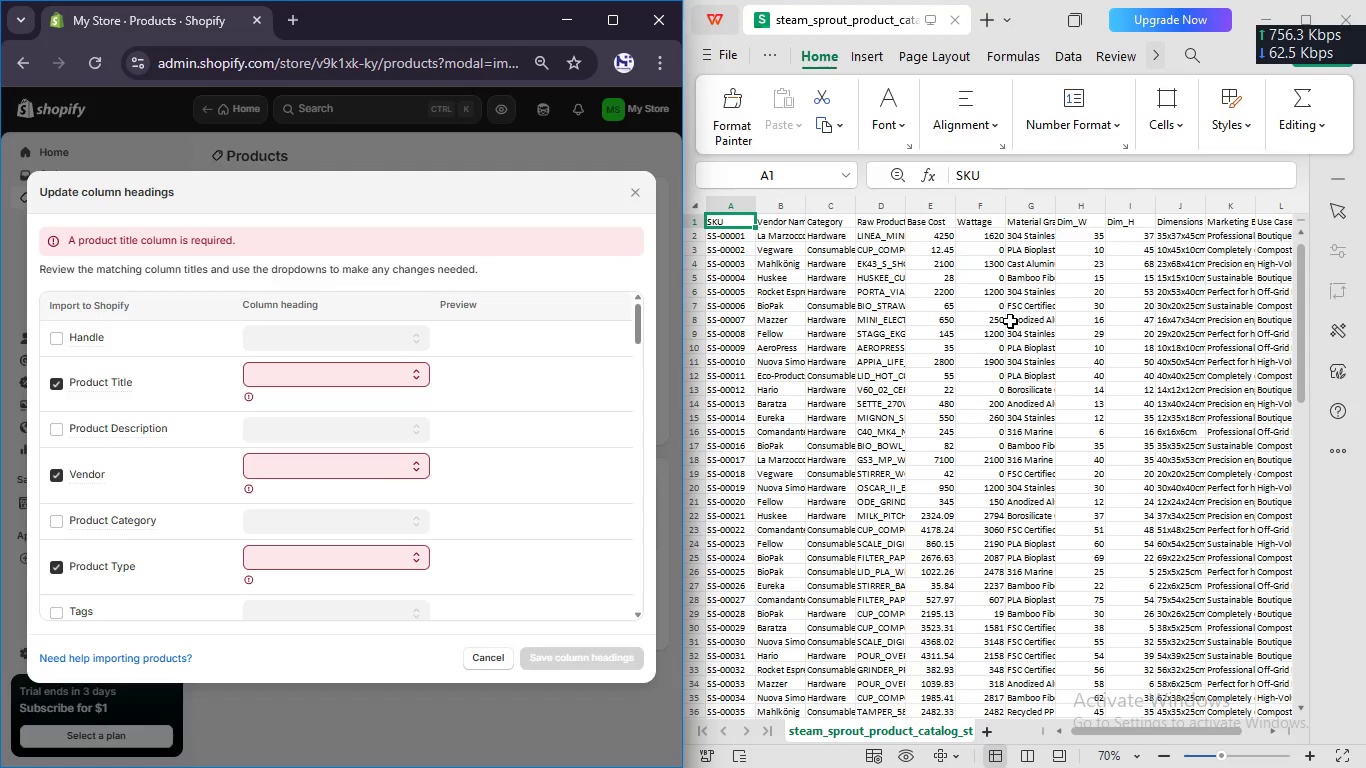 
scroll: coordinate [169, 533], scroll_direction: down, amount: 2.0
 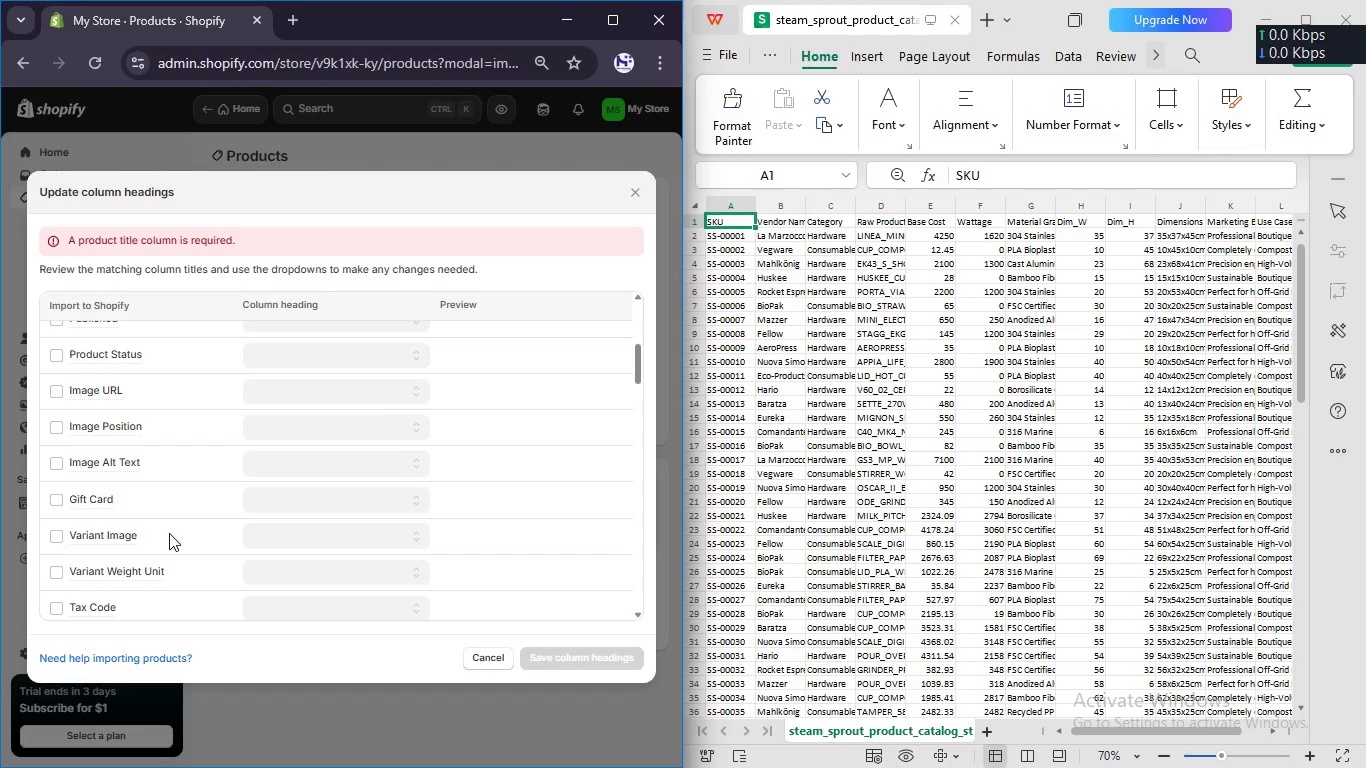 
scroll: coordinate [169, 533], scroll_direction: up, amount: 1.0
 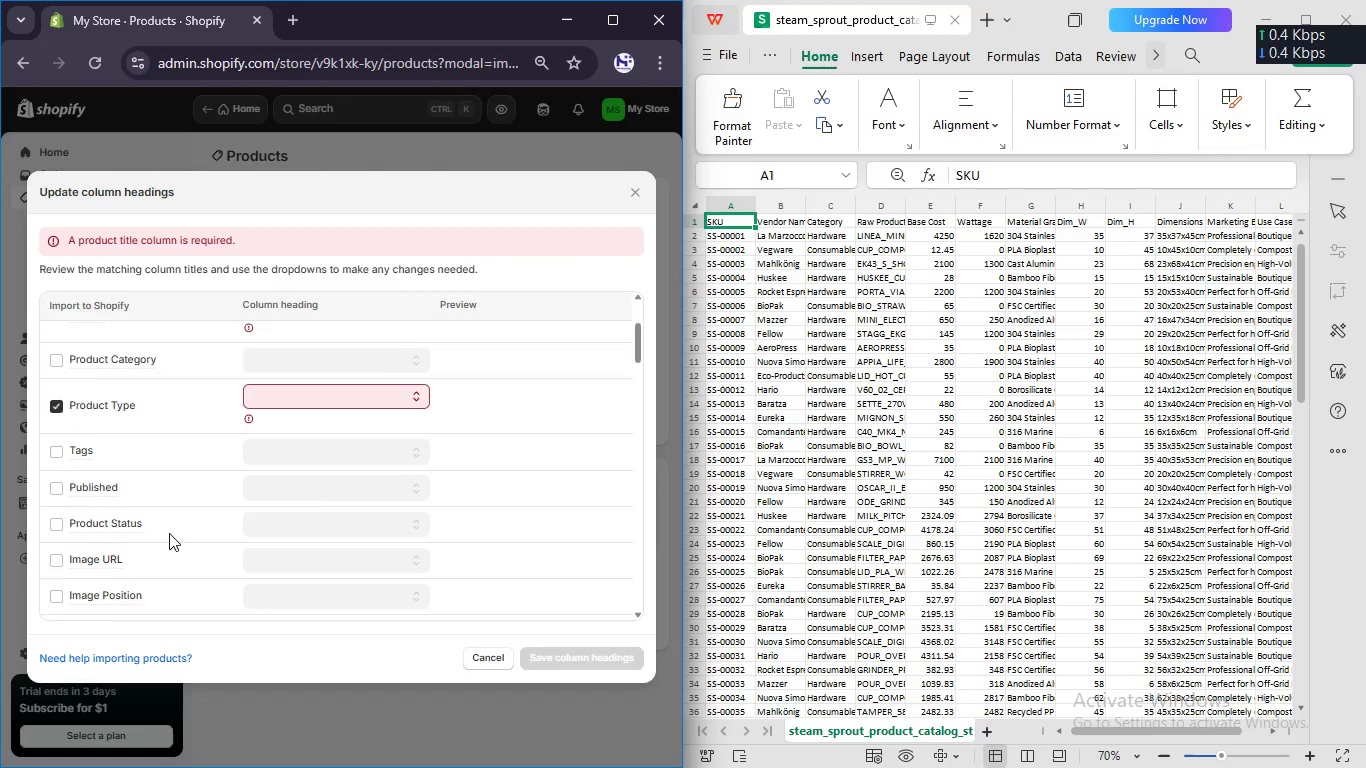 
scroll: coordinate [169, 533], scroll_direction: down, amount: 3.0
 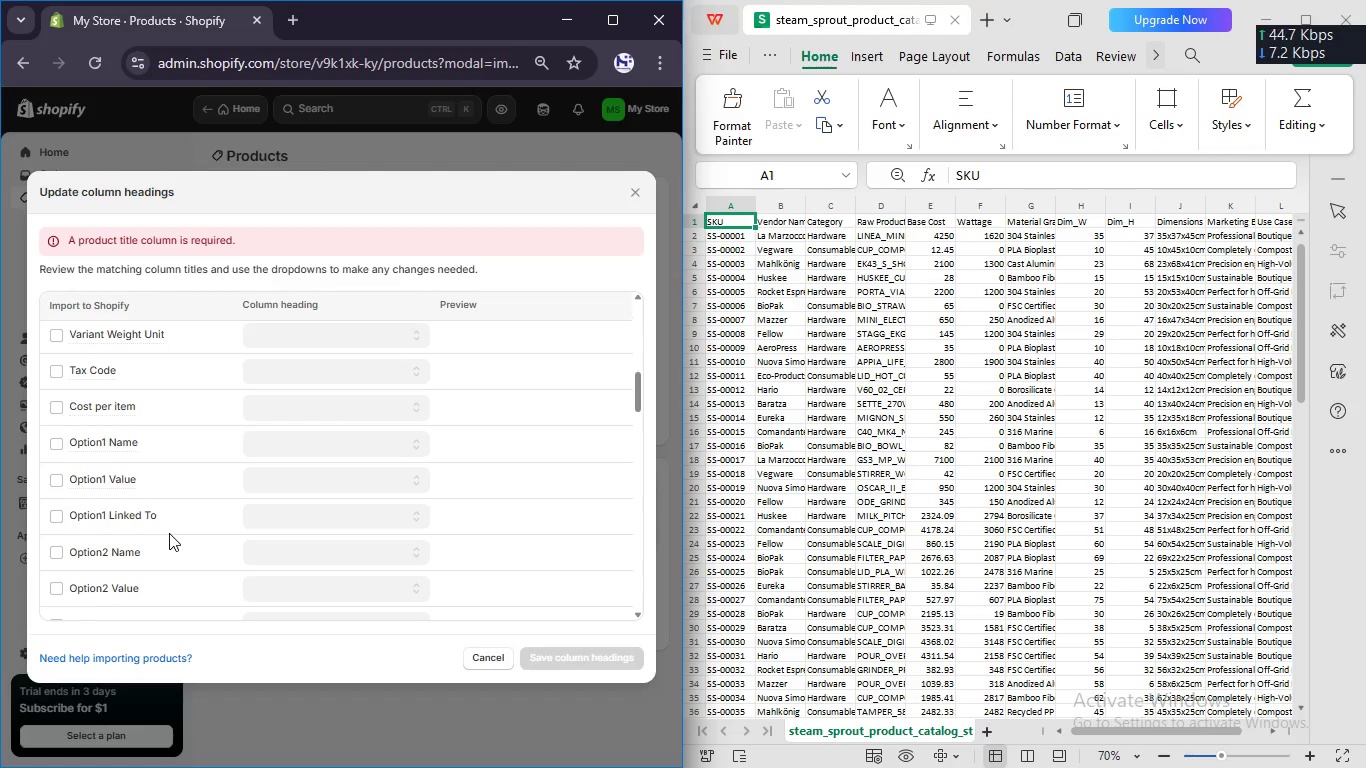 
scroll: coordinate [169, 533], scroll_direction: none, amount: 0.0
 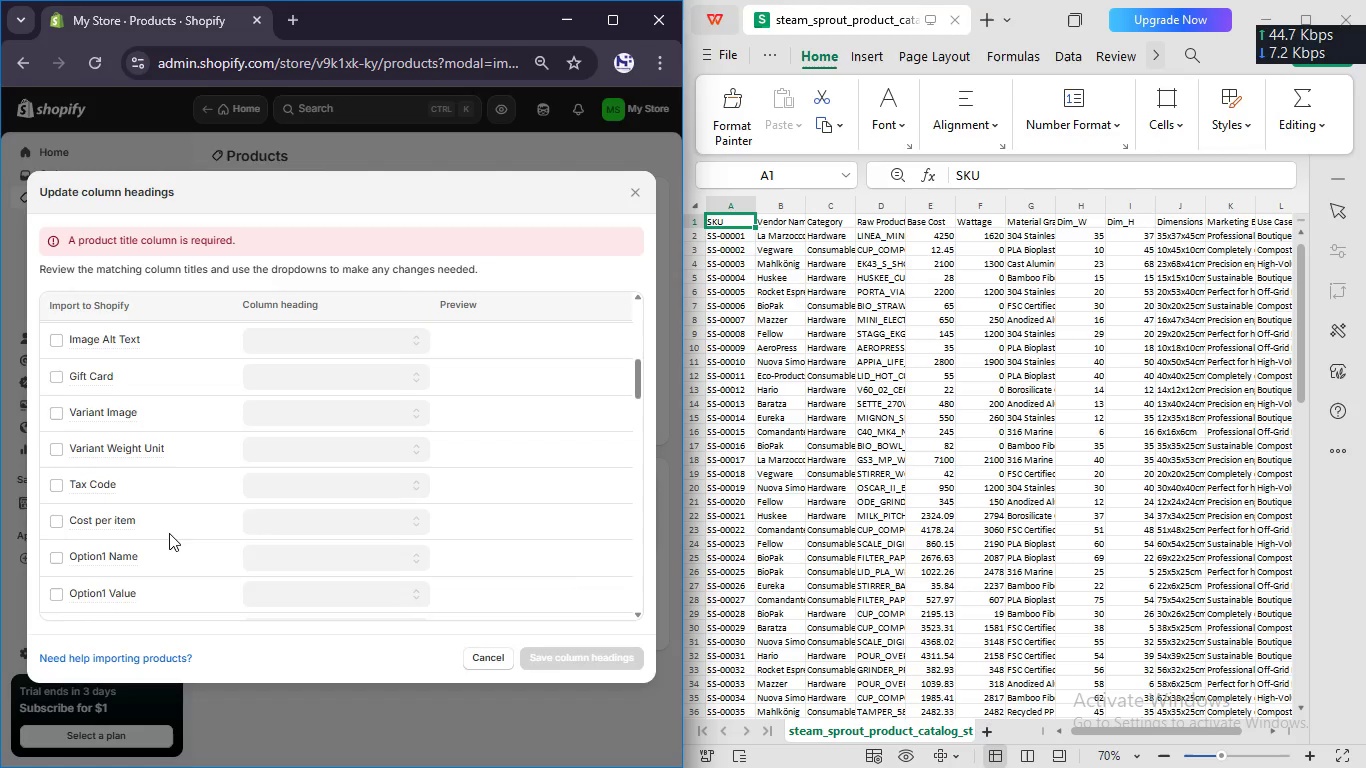 
scroll: coordinate [169, 533], scroll_direction: down, amount: 5.0
 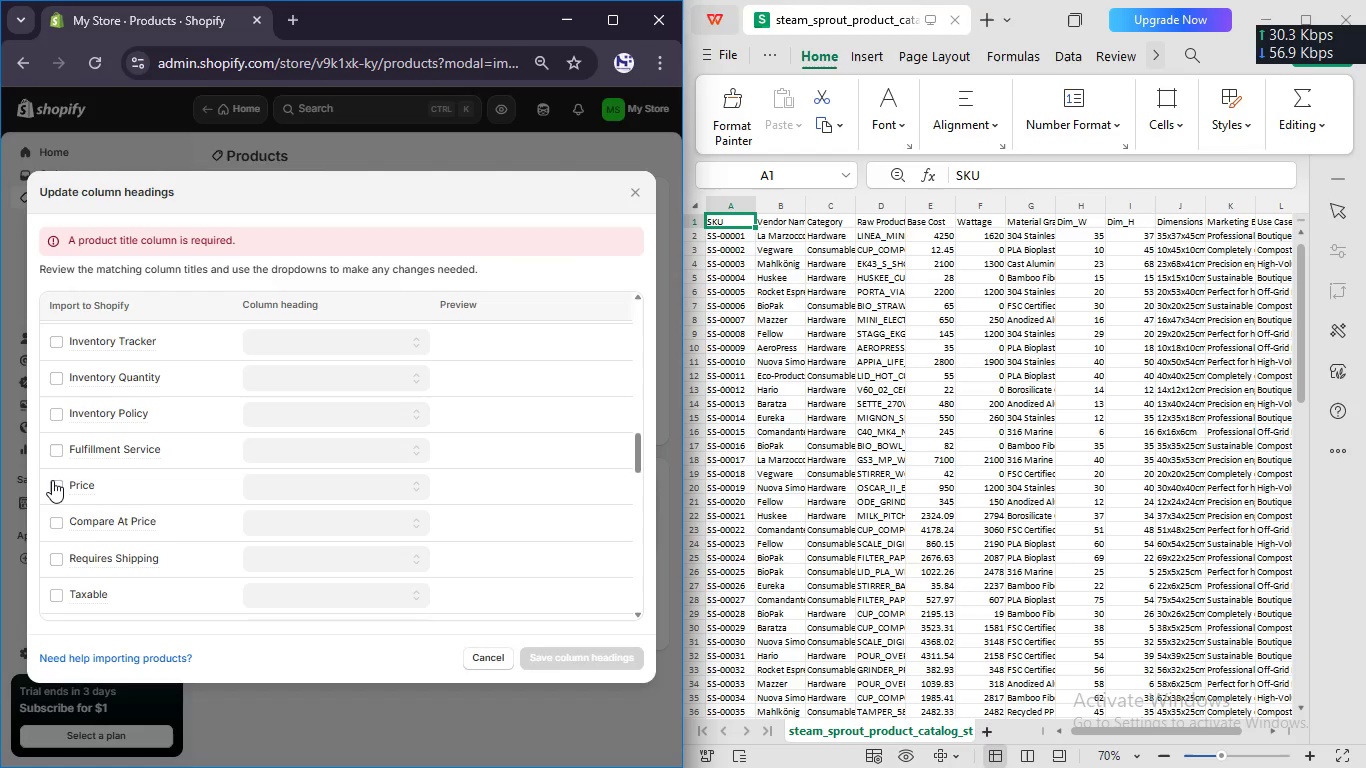 
left_click([53, 485])
 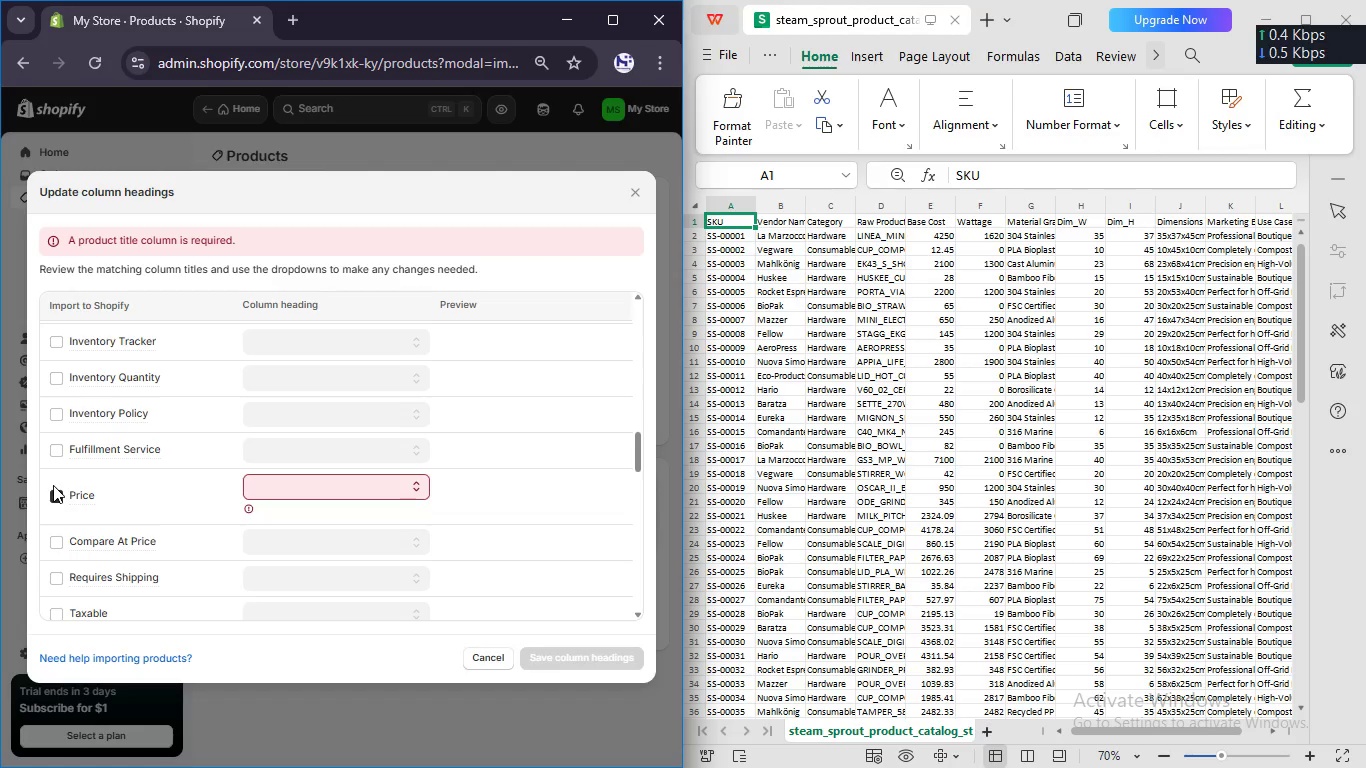 
scroll: coordinate [53, 485], scroll_direction: down, amount: 3.0
 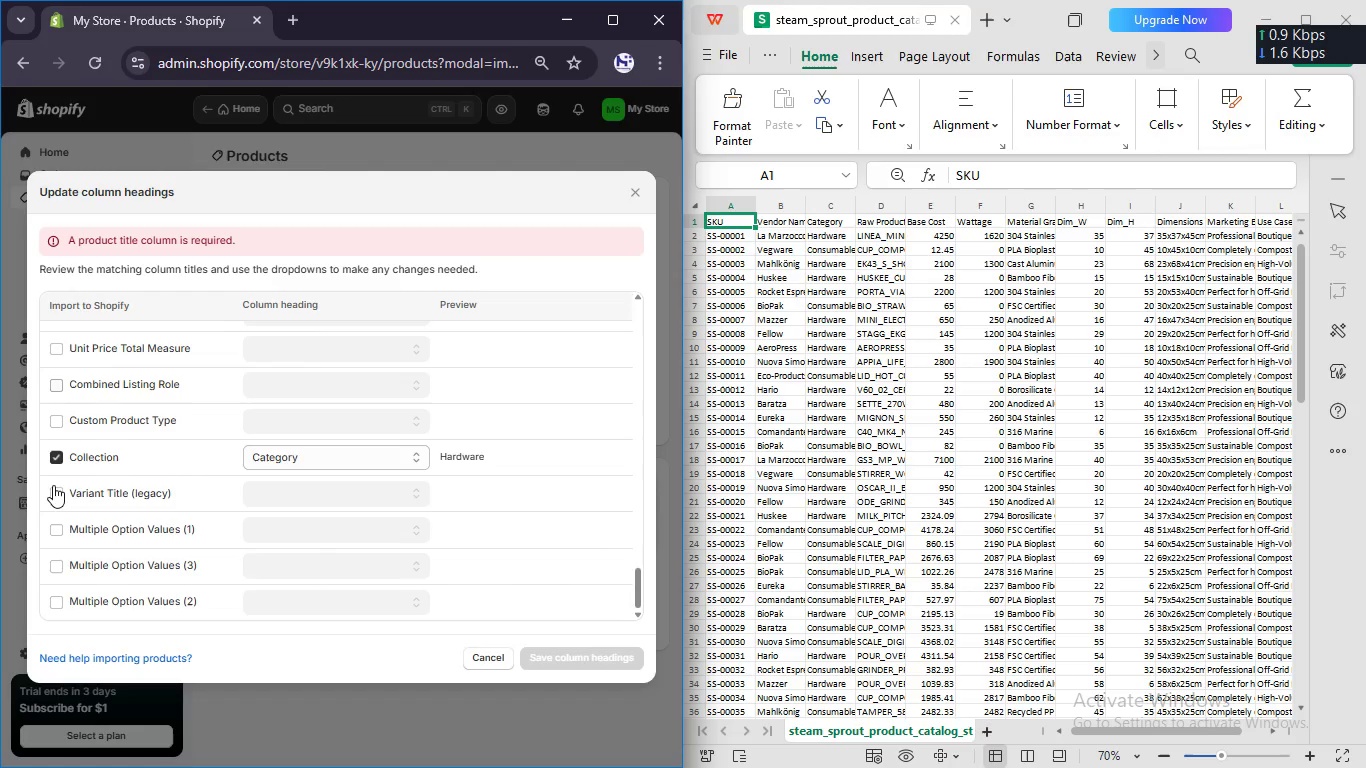 
scroll: coordinate [53, 485], scroll_direction: up, amount: 11.0
 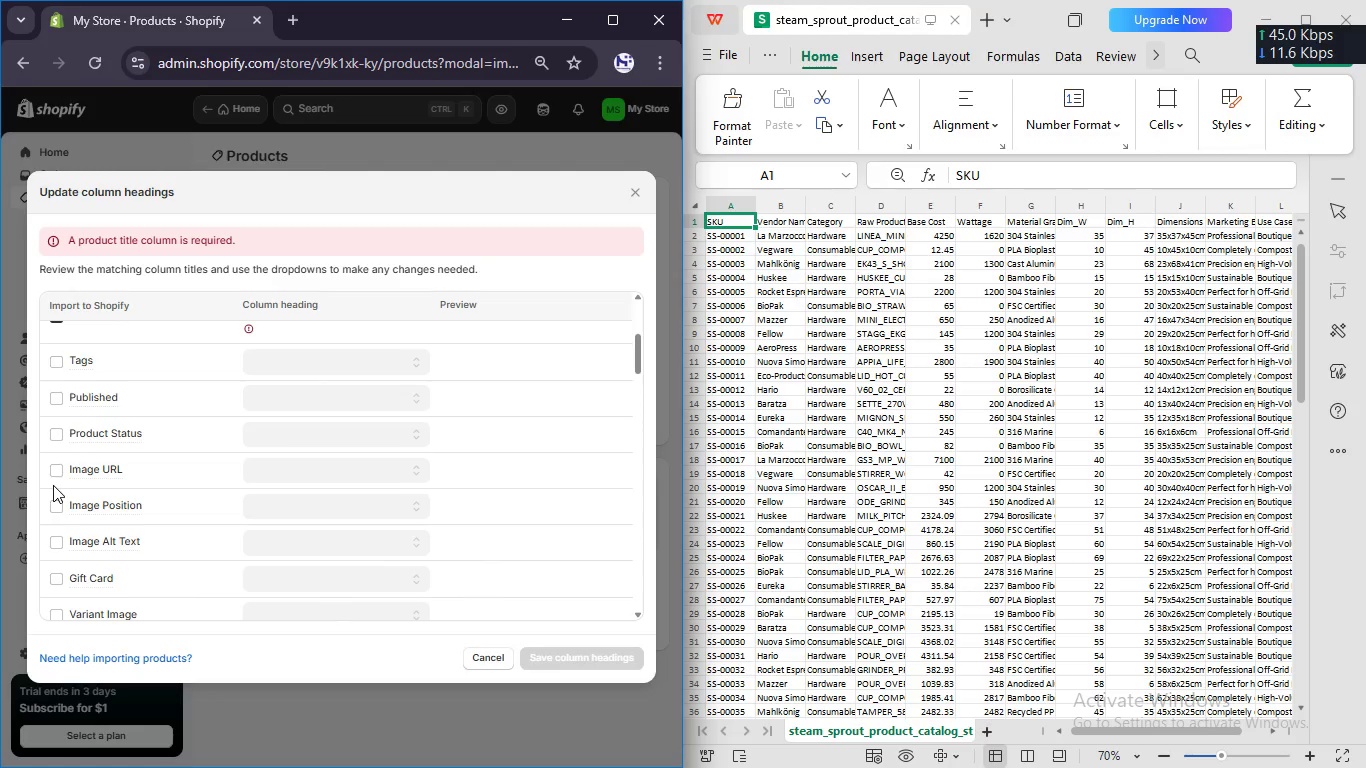 
left_click([54, 410])
 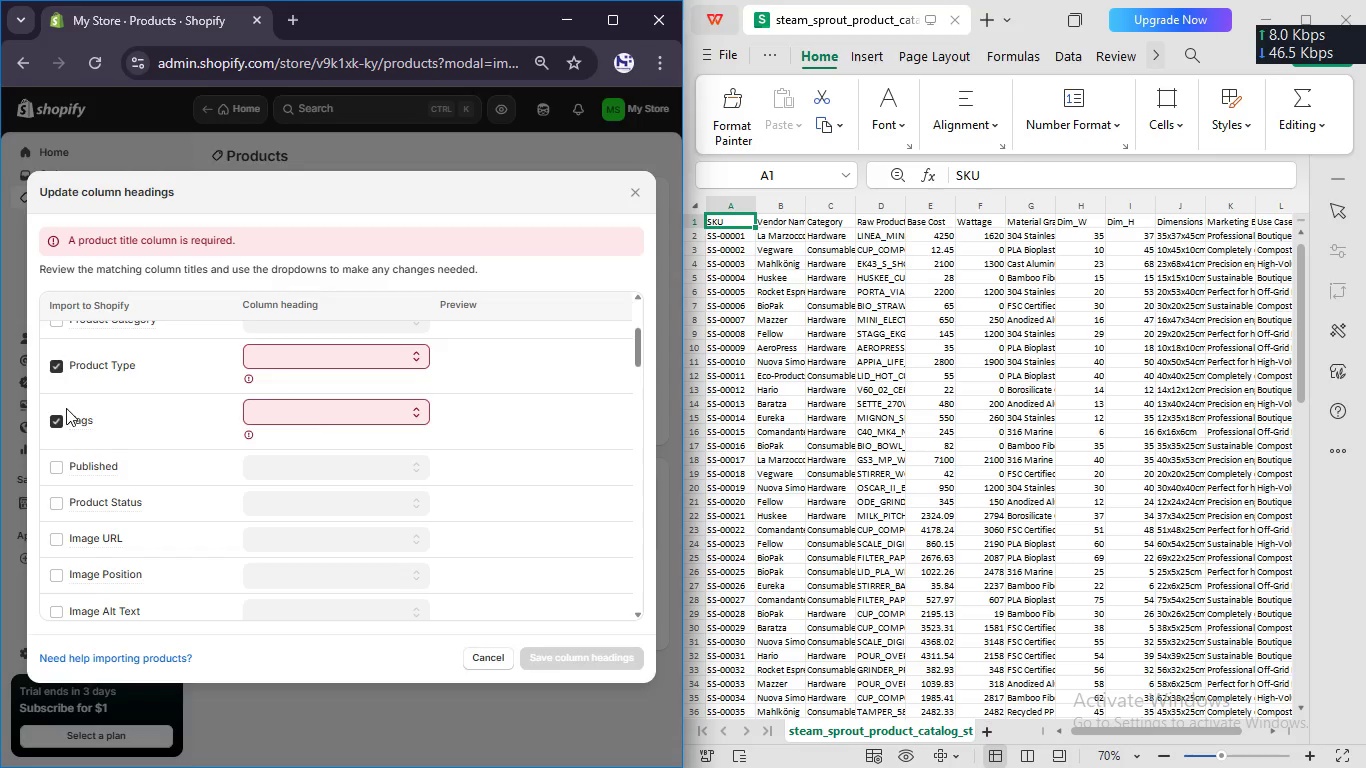 
scroll: coordinate [85, 407], scroll_direction: up, amount: 2.0
 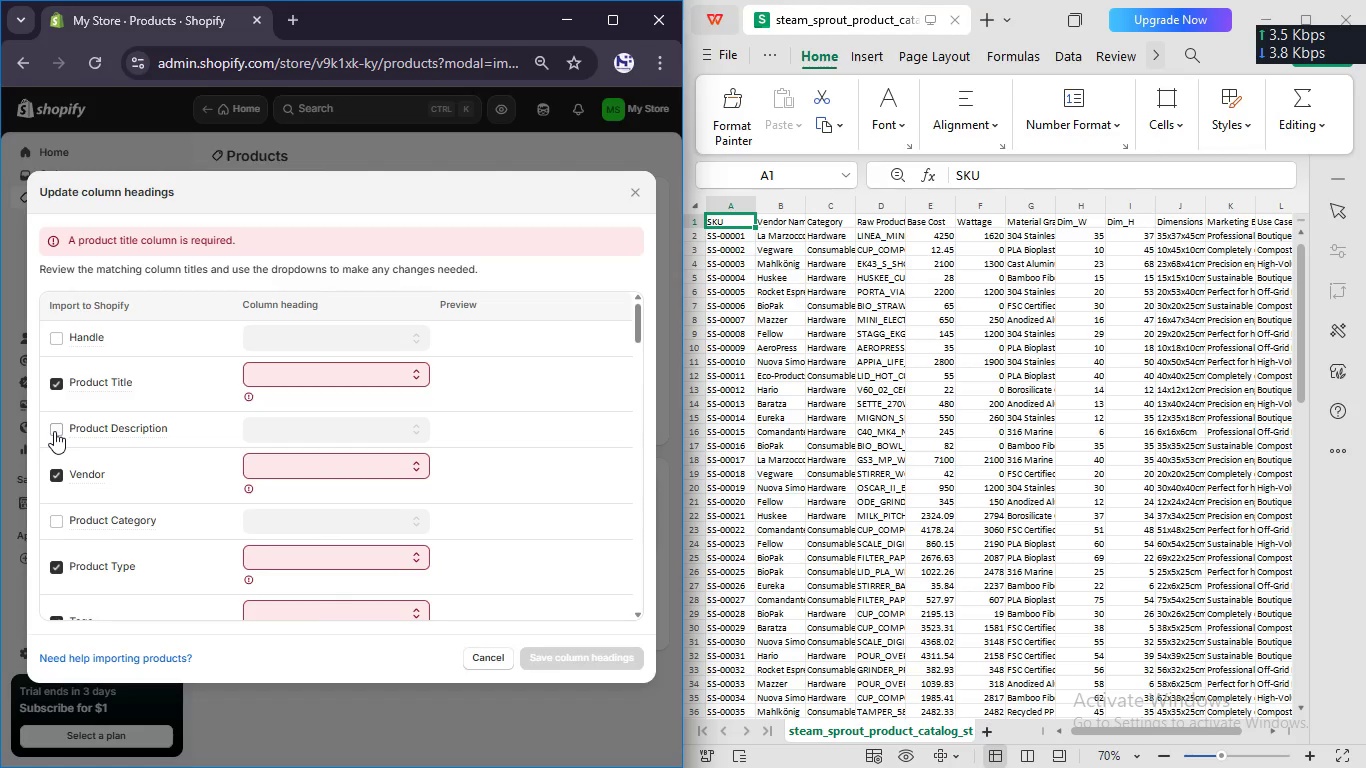 
left_click([54, 431])
 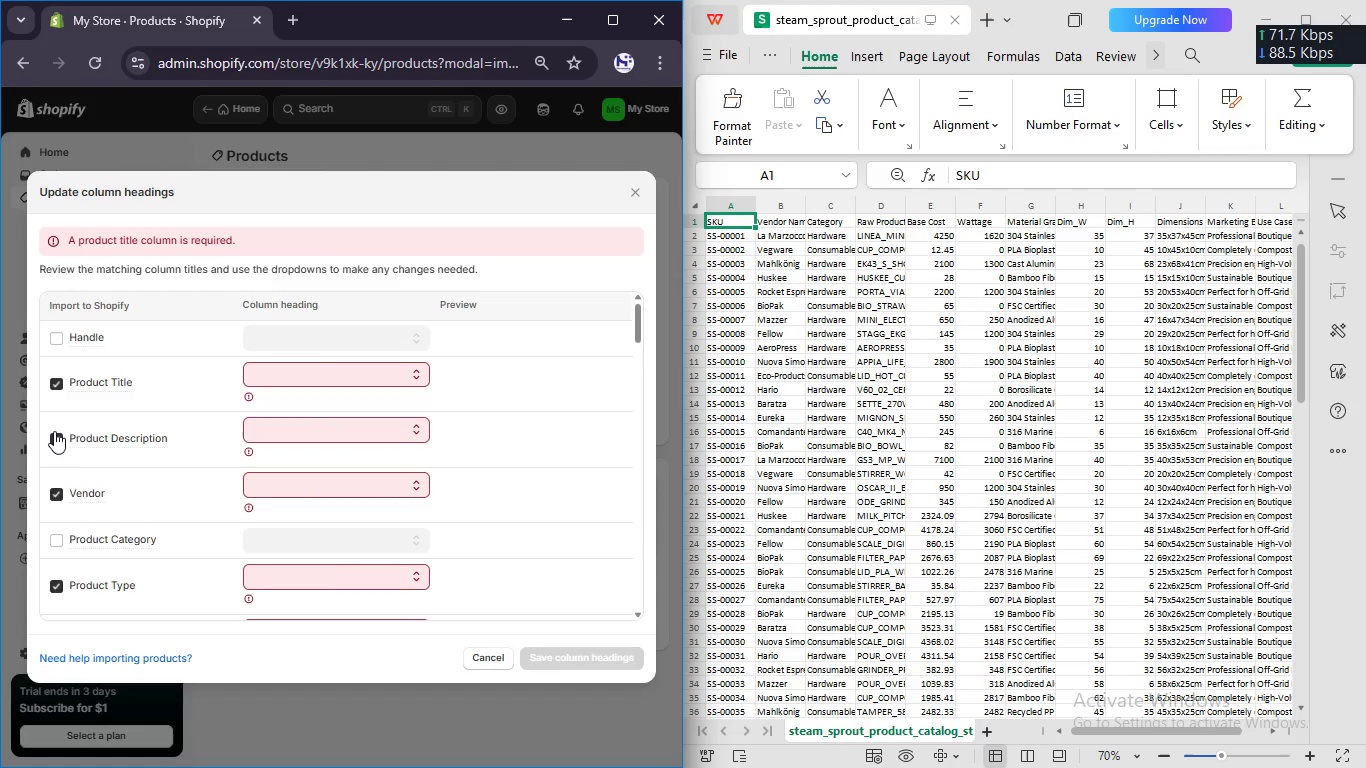 
wait(5.33)
 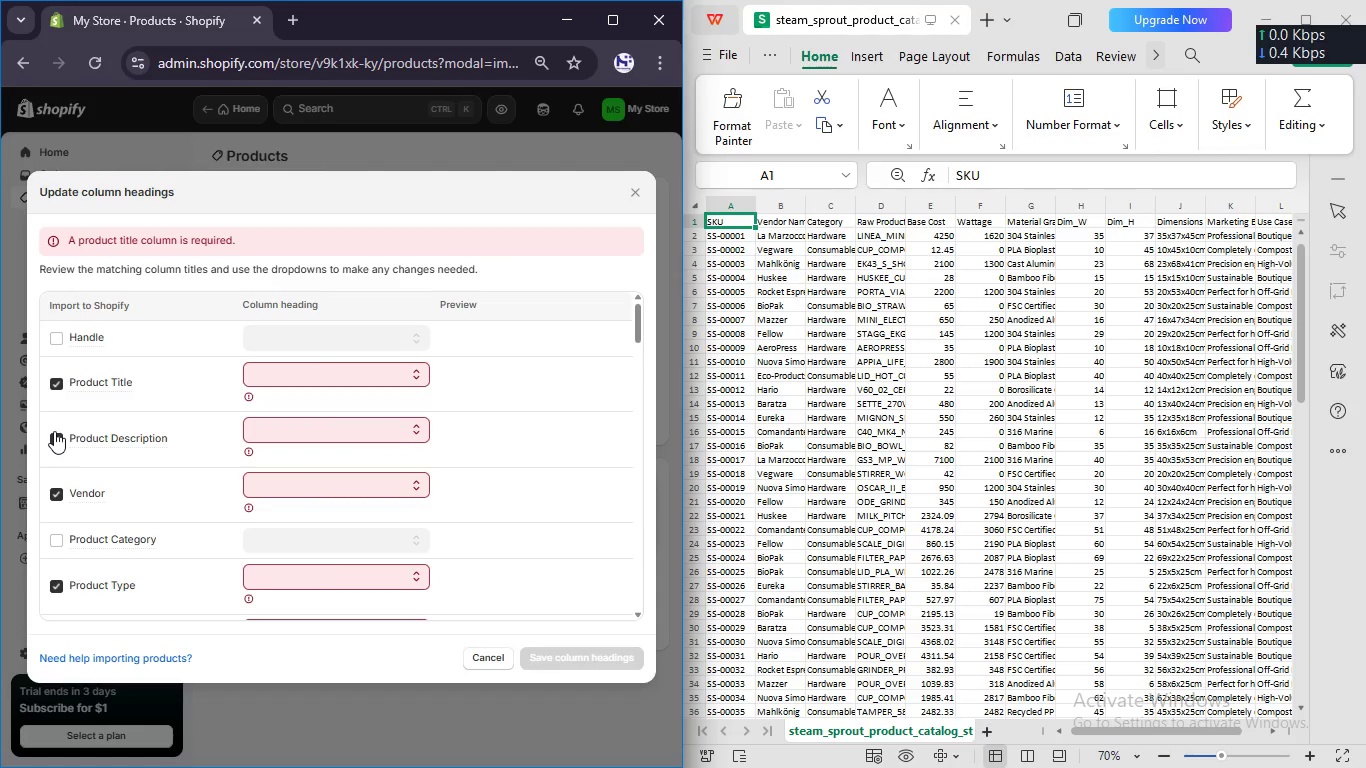 
scroll: coordinate [54, 431], scroll_direction: up, amount: 2.0
 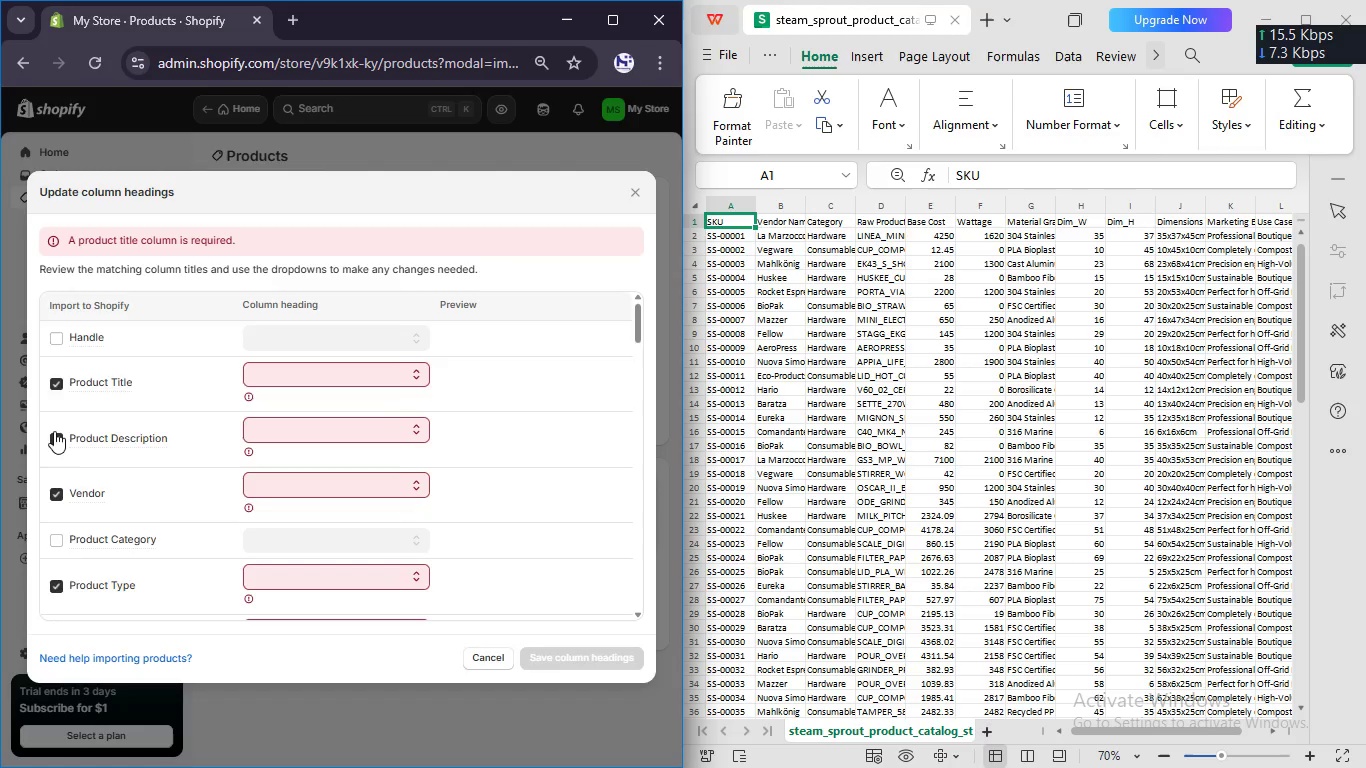 
scroll: coordinate [54, 431], scroll_direction: down, amount: 8.0
 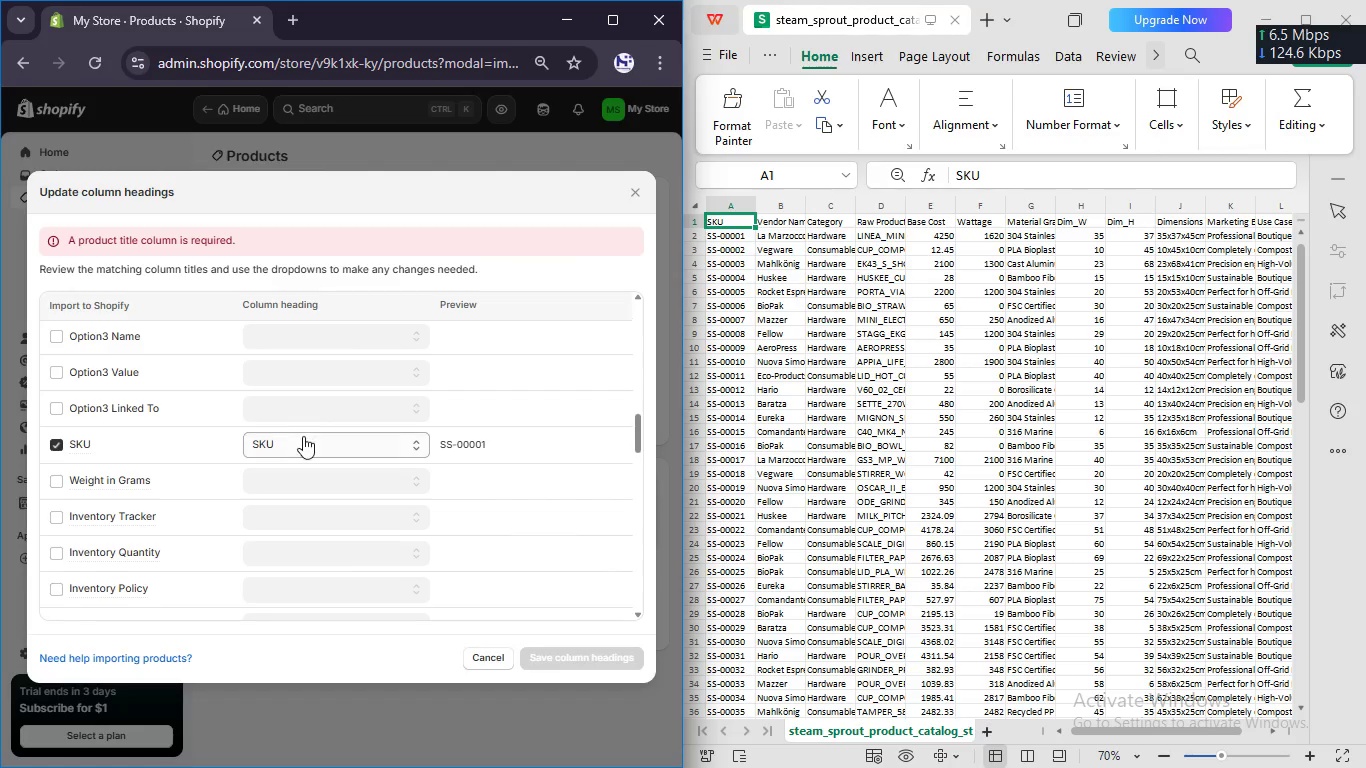 
left_click([303, 440])
 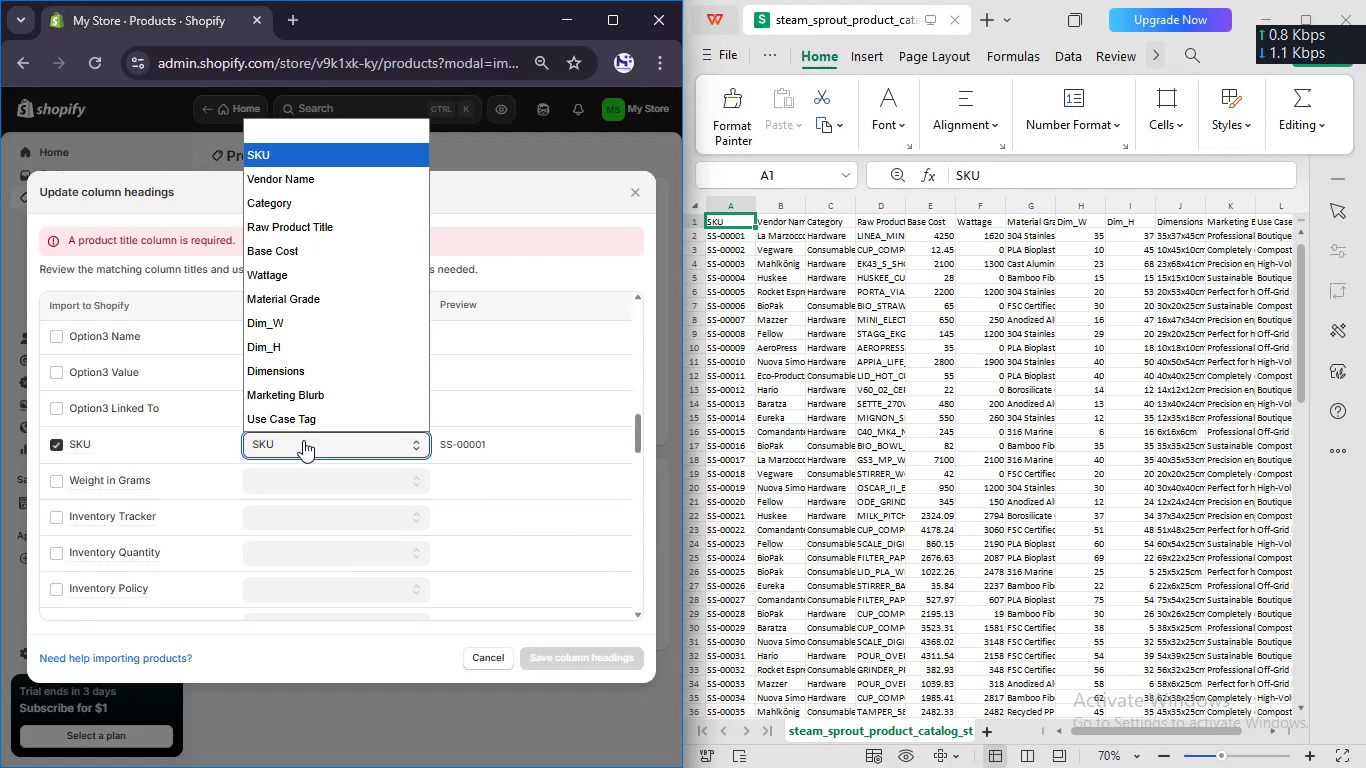 
left_click([303, 440])
 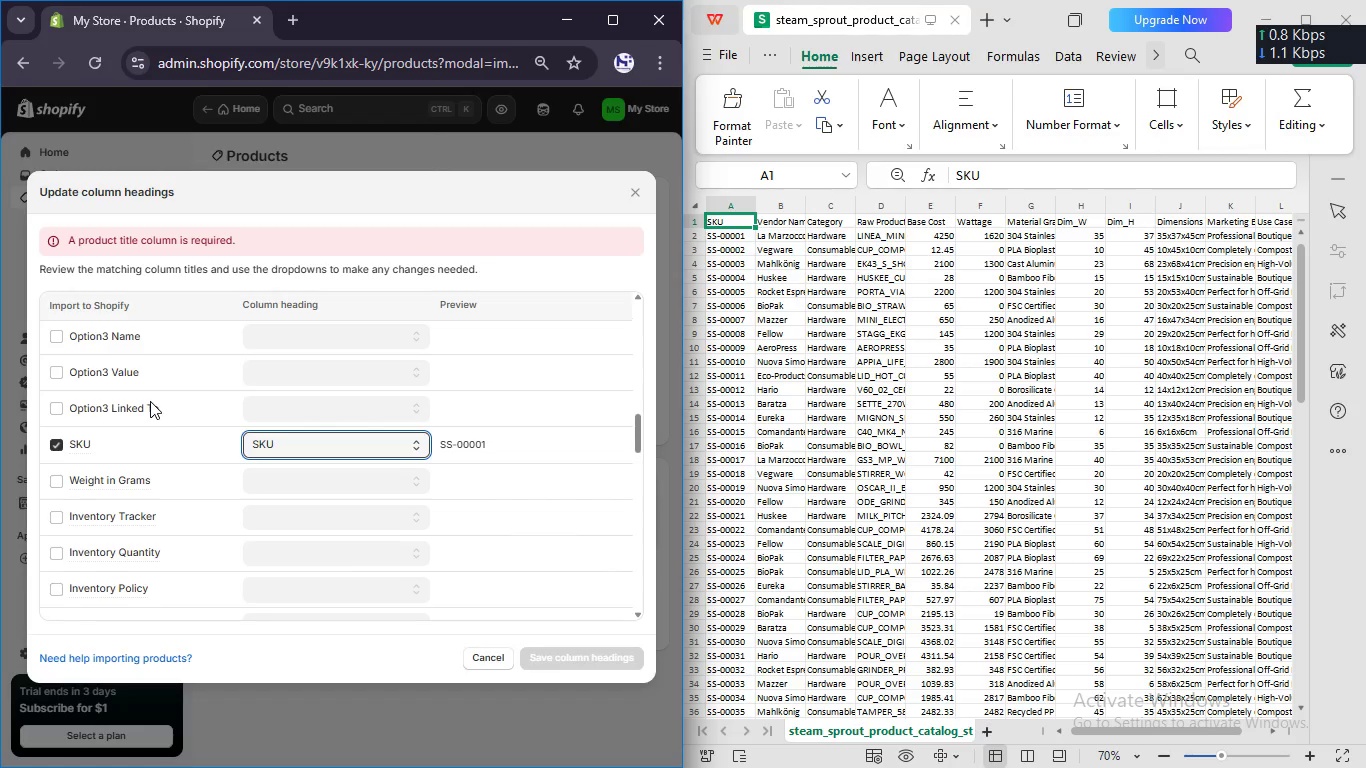 
scroll: coordinate [150, 401], scroll_direction: up, amount: 17.0
 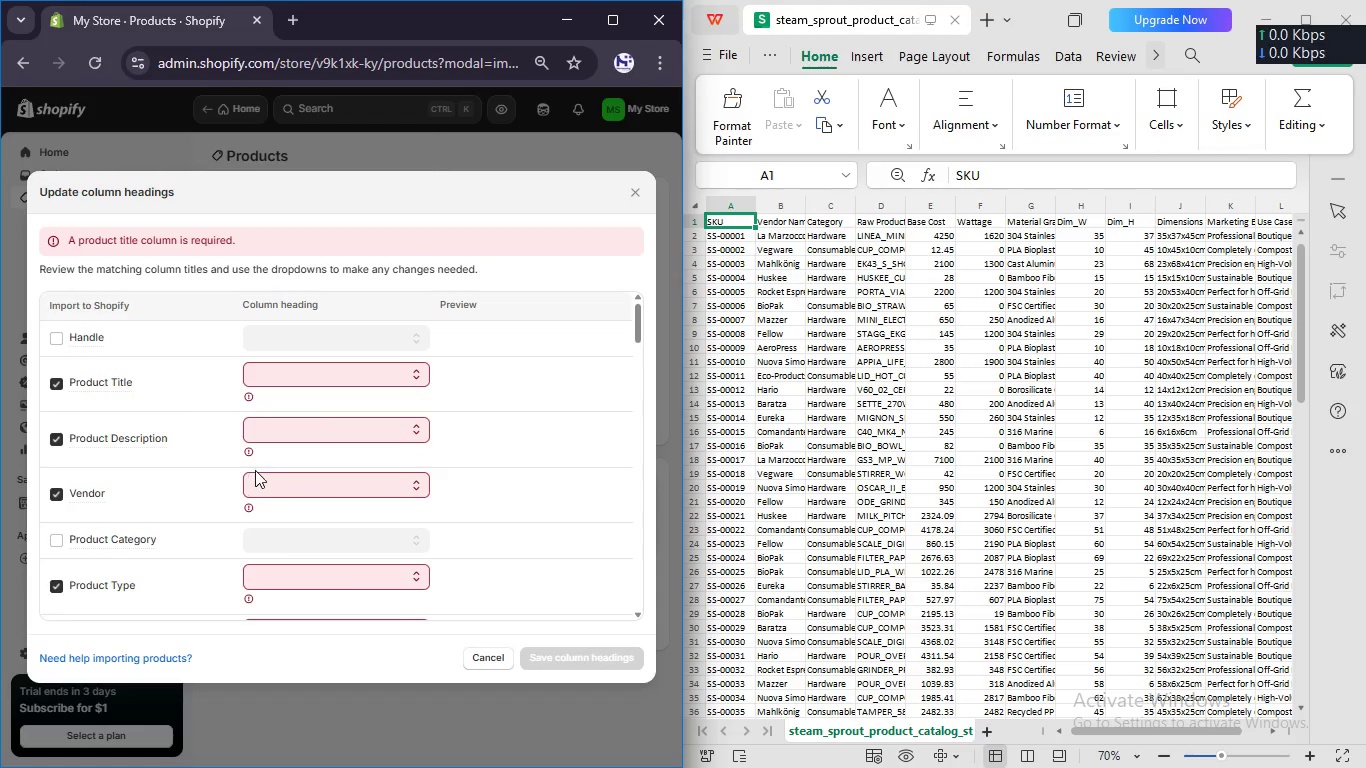 
left_click([277, 482])
 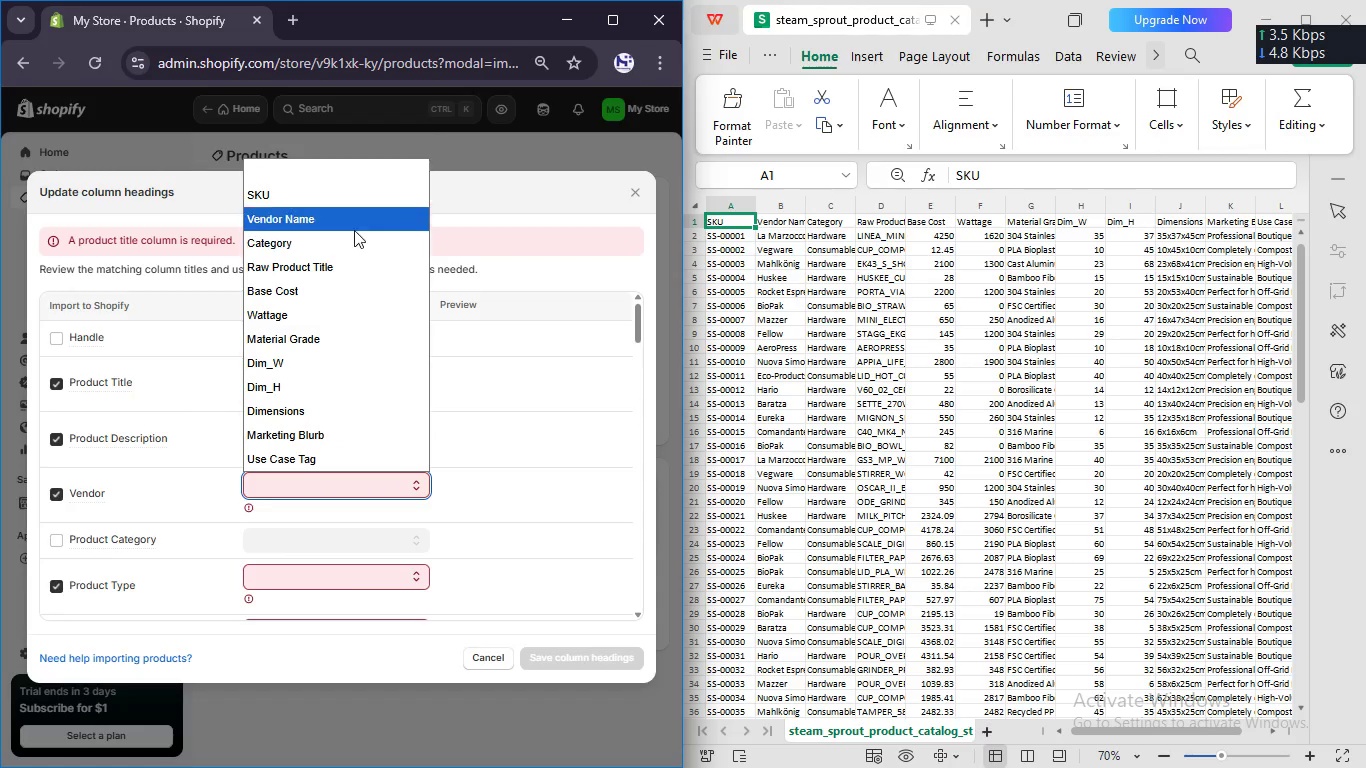 
left_click([354, 230])
 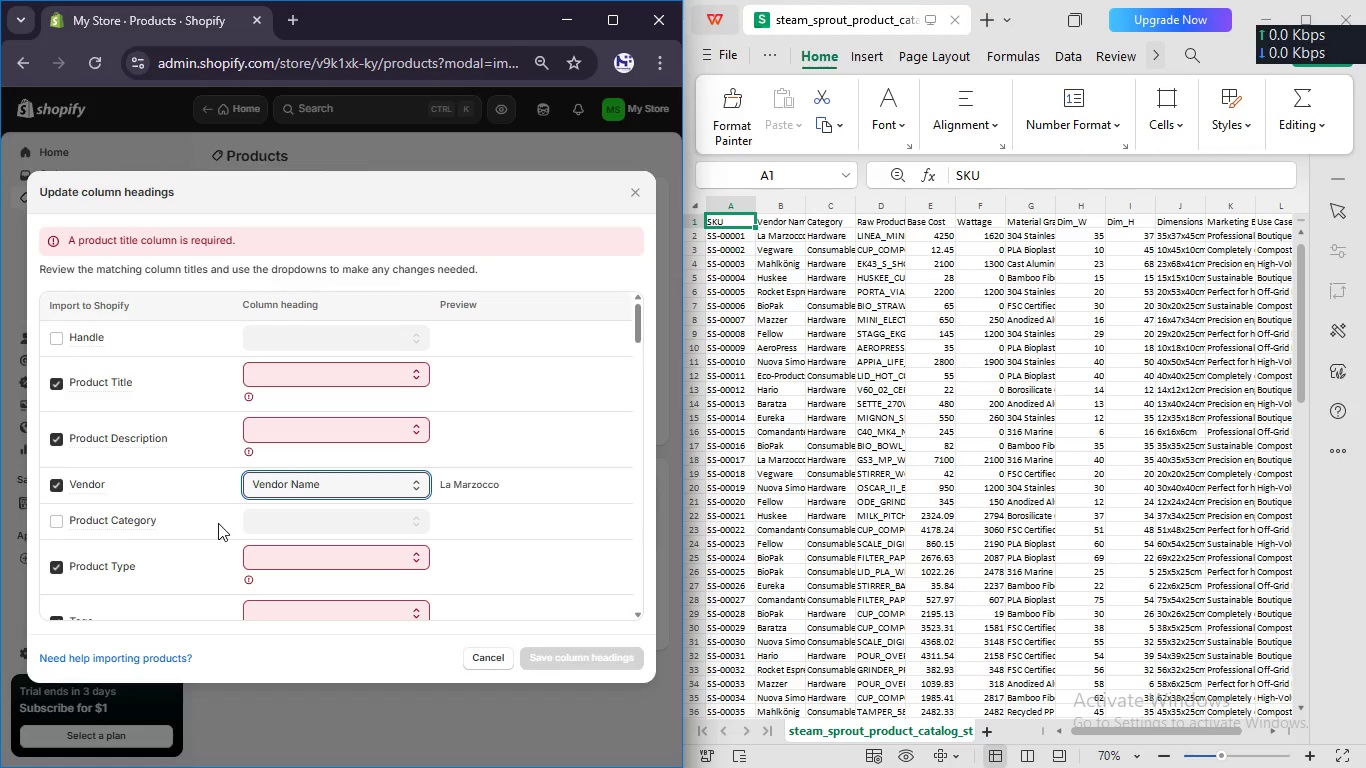 
wait(6.14)
 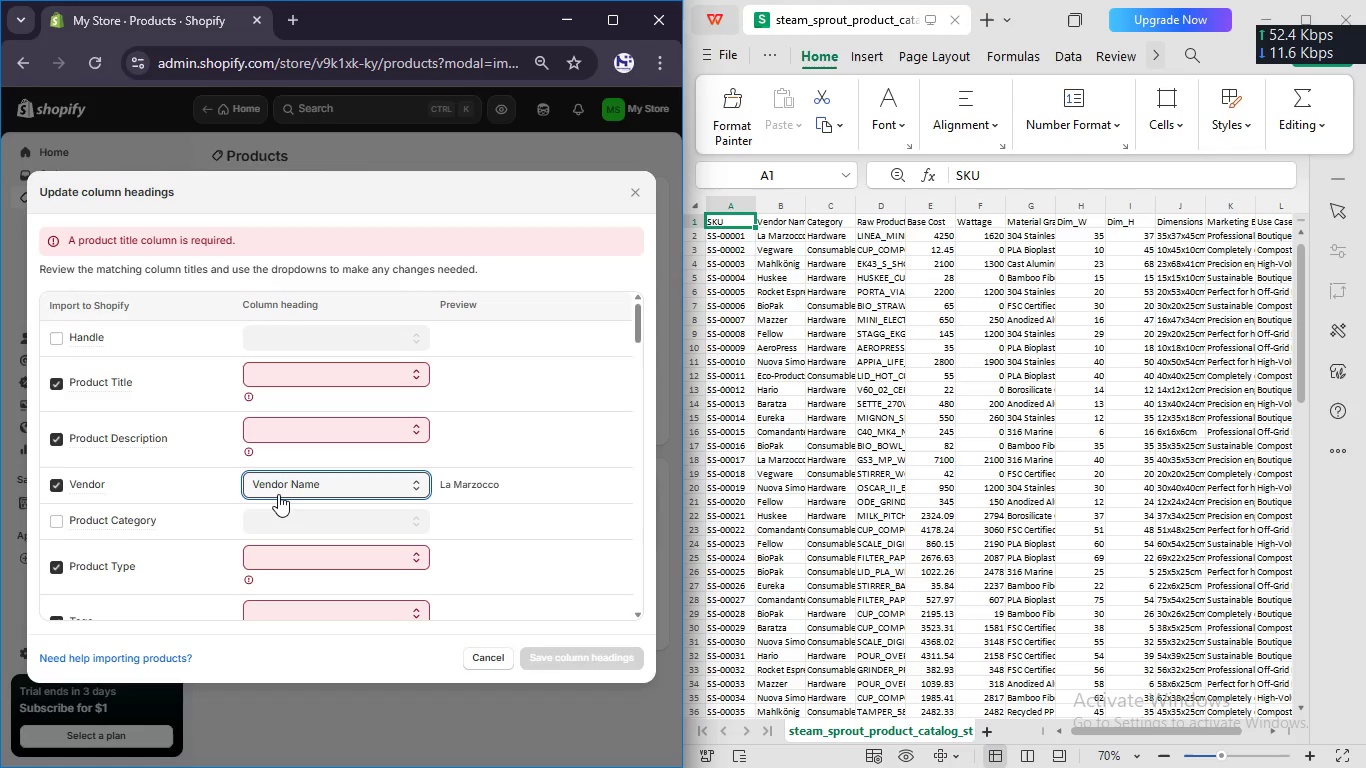 
left_click([390, 564])
 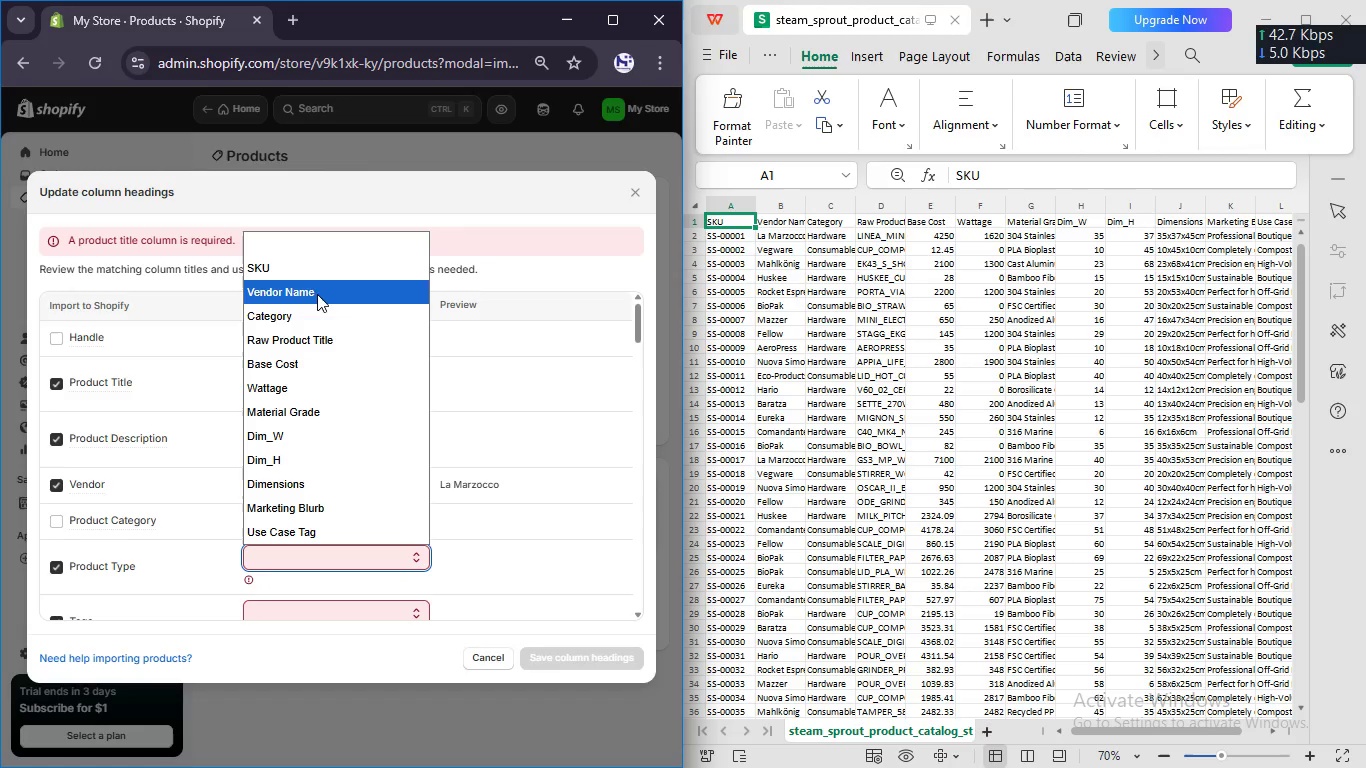 
left_click([315, 312])
 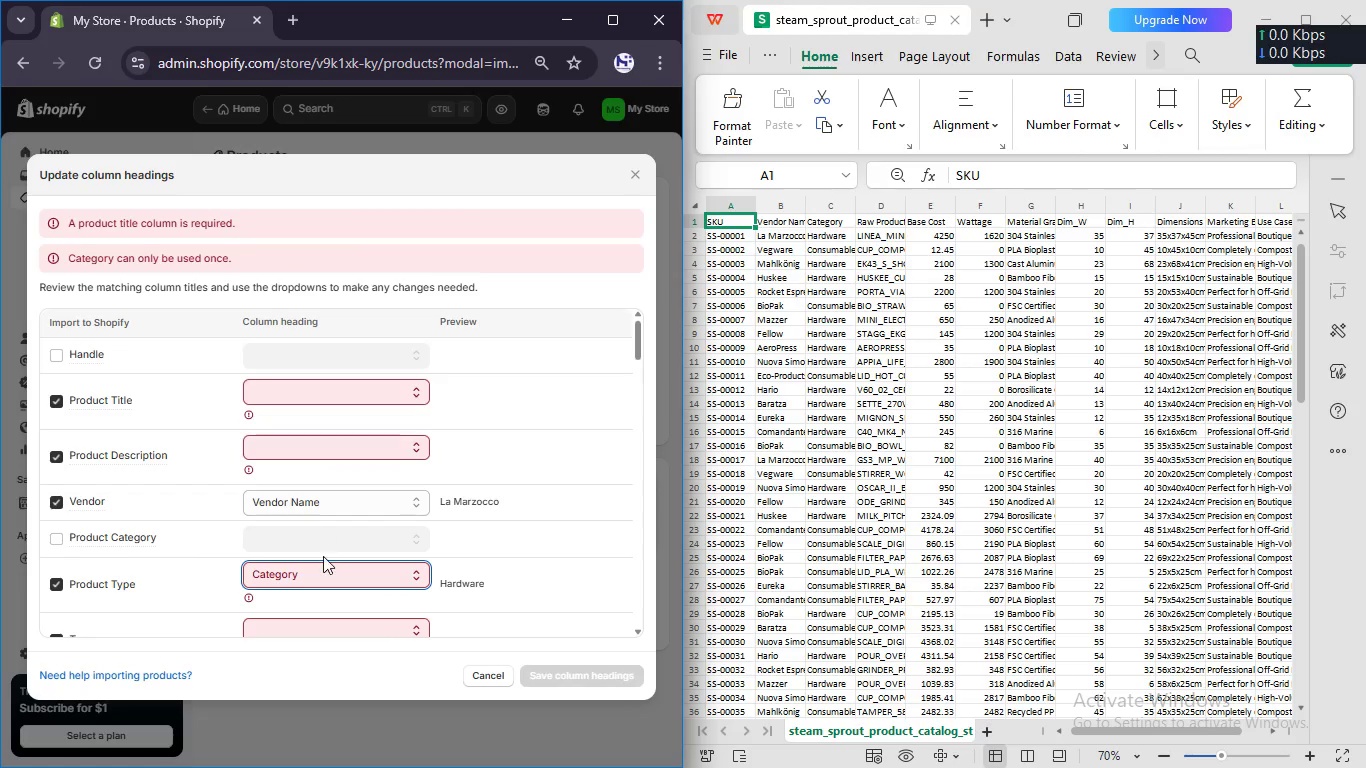 
scroll: coordinate [323, 556], scroll_direction: none, amount: 0.0
 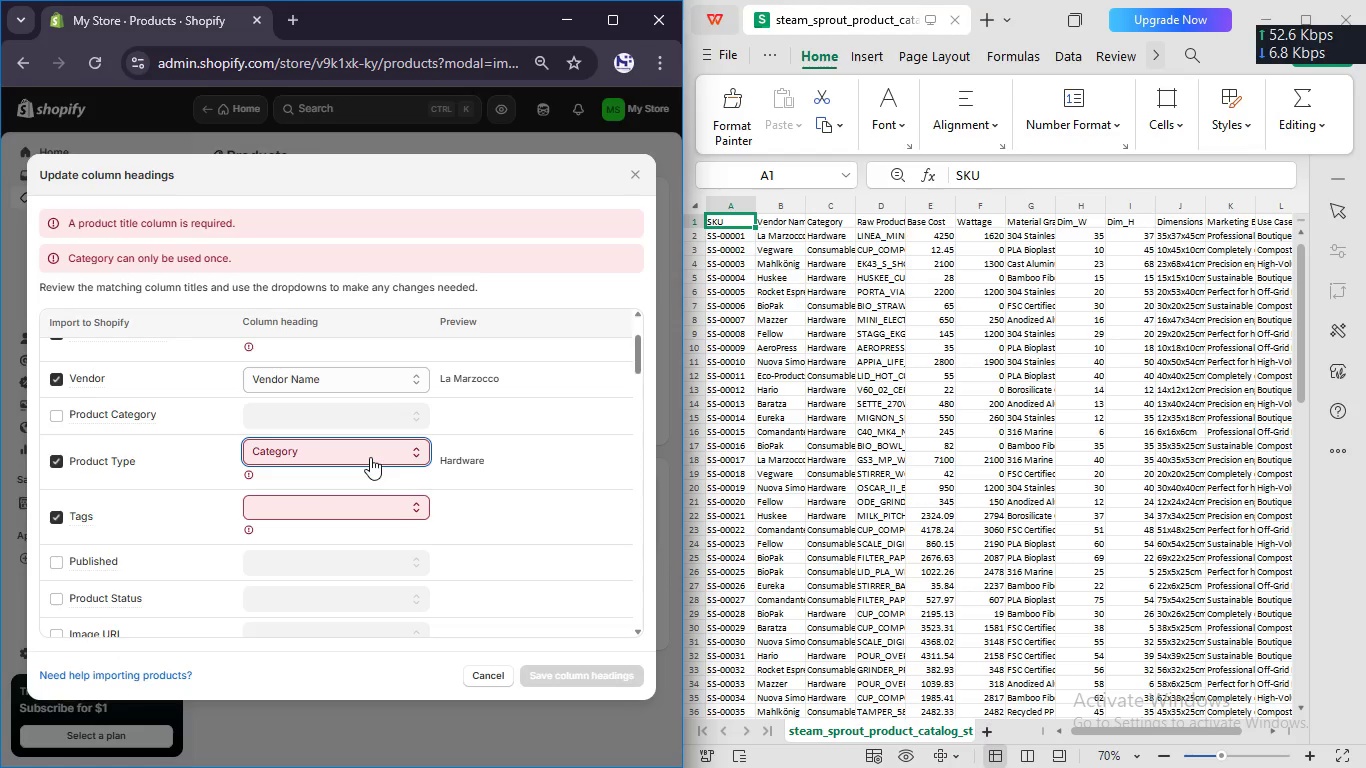 
scroll: coordinate [370, 457], scroll_direction: down, amount: 22.0
 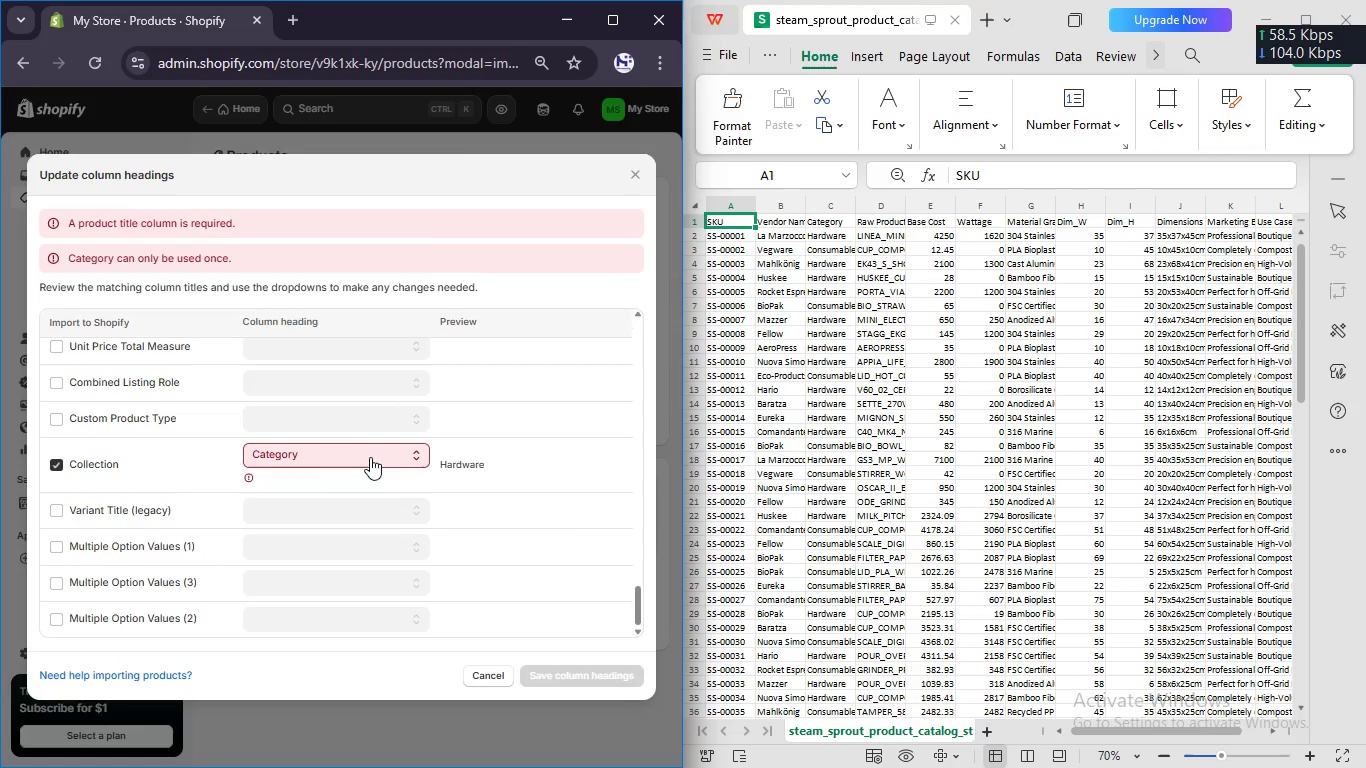 
left_click([370, 457])
 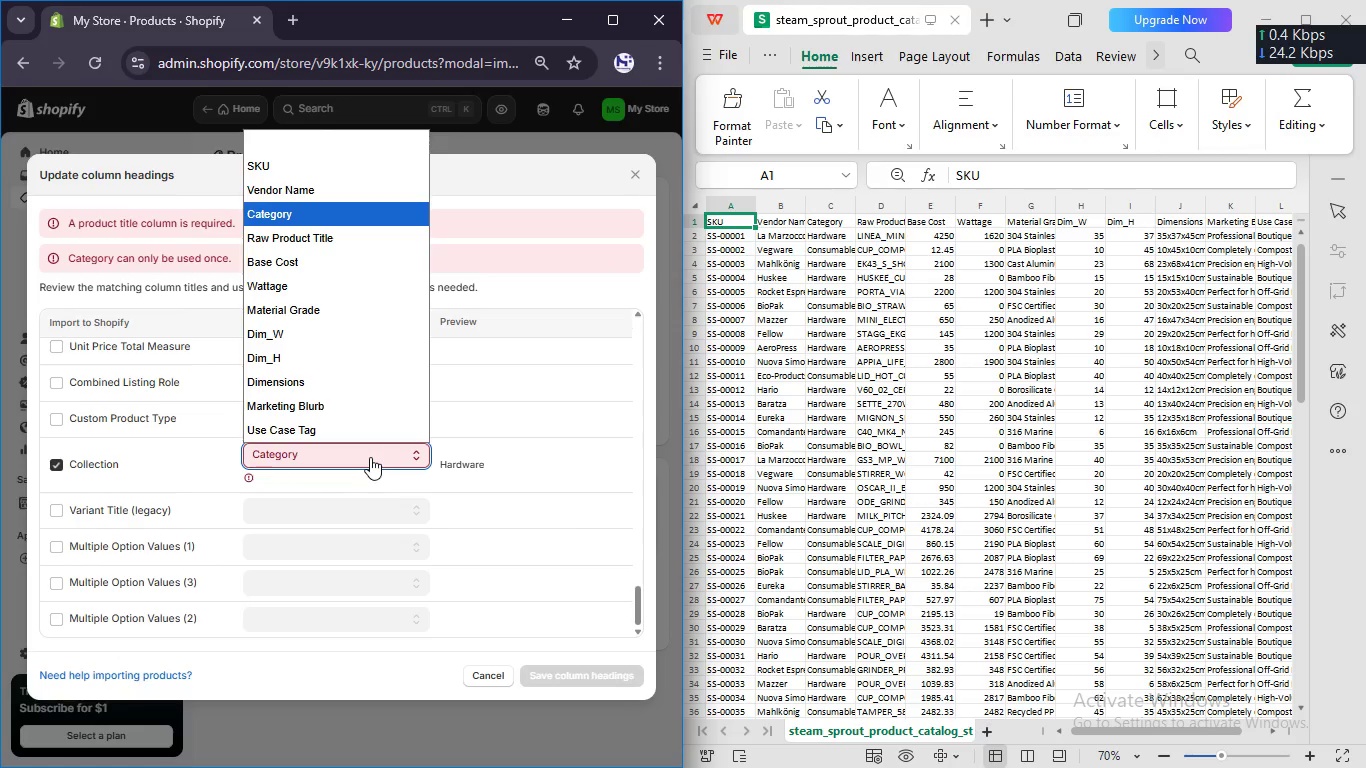 
left_click([370, 457])
 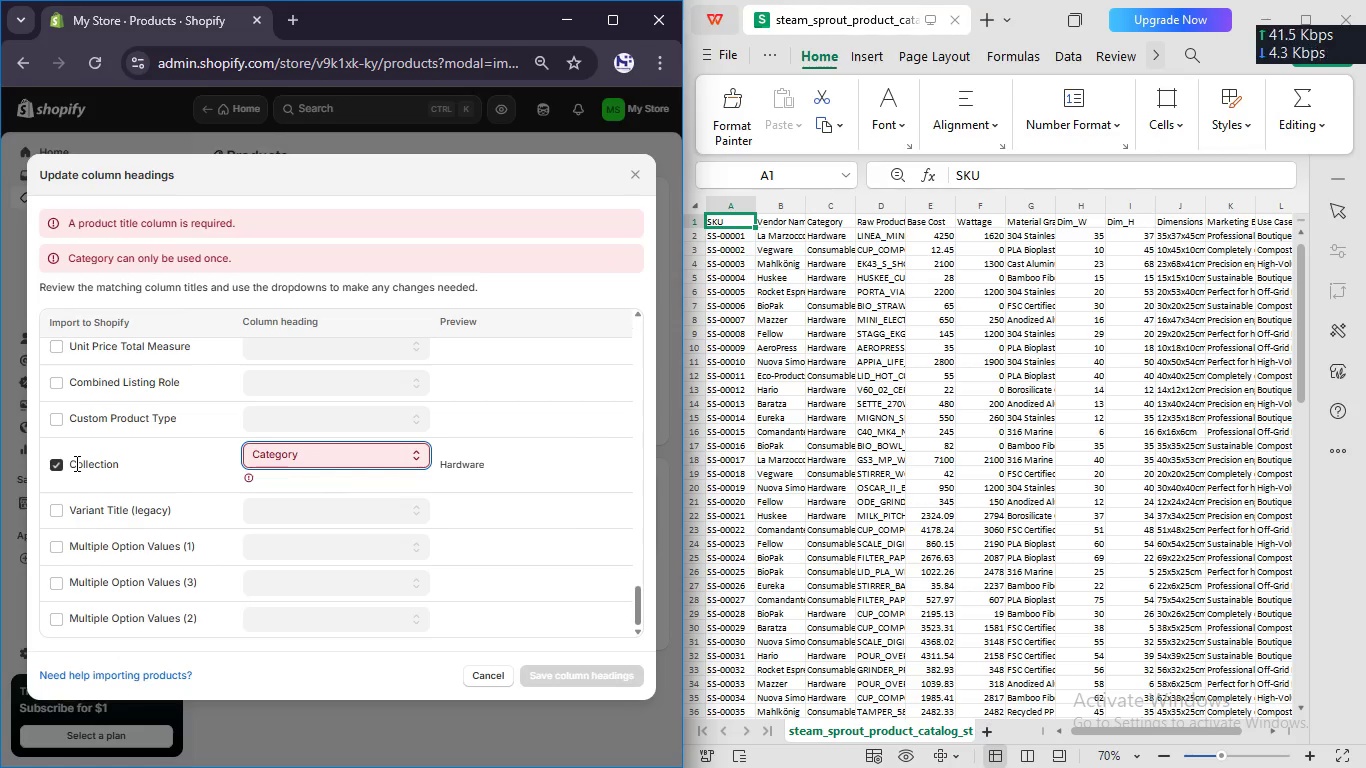 
left_click([61, 465])
 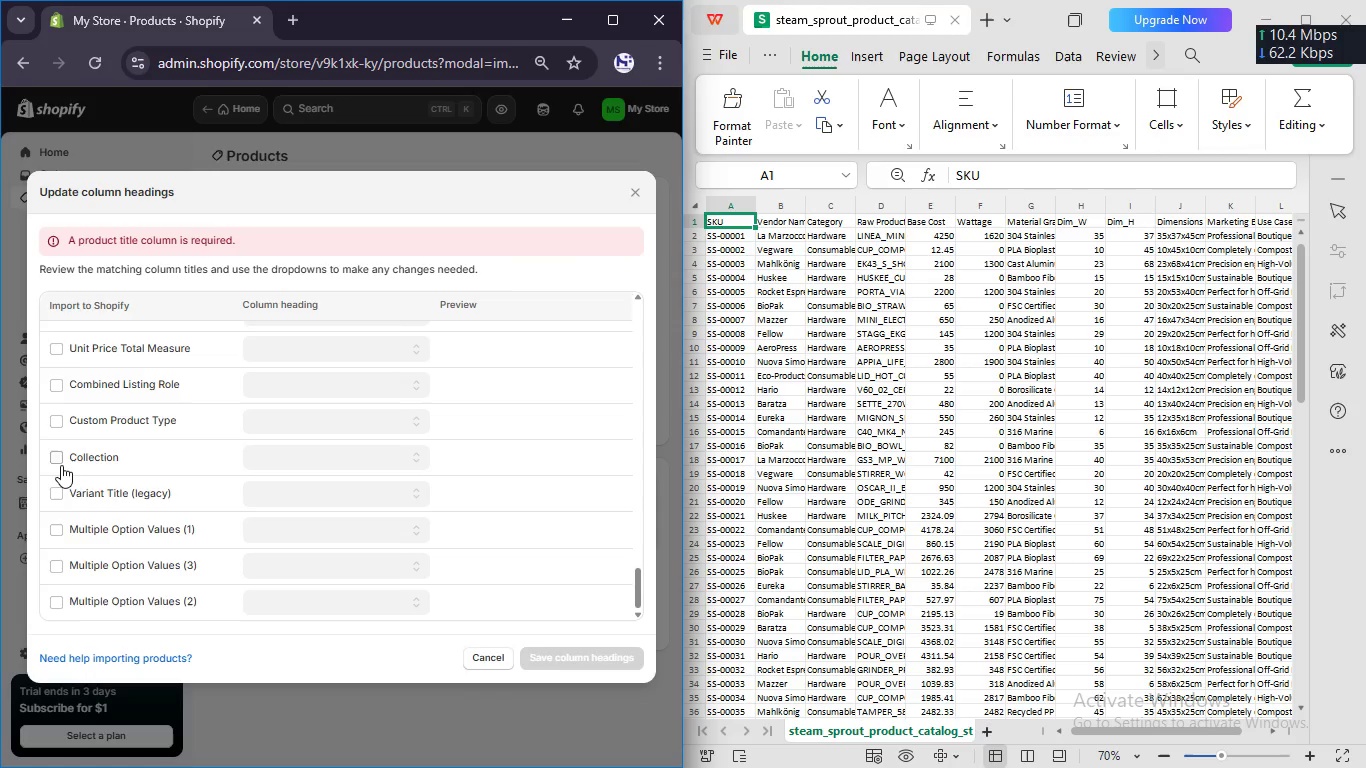 
scroll: coordinate [61, 465], scroll_direction: up, amount: 37.0
 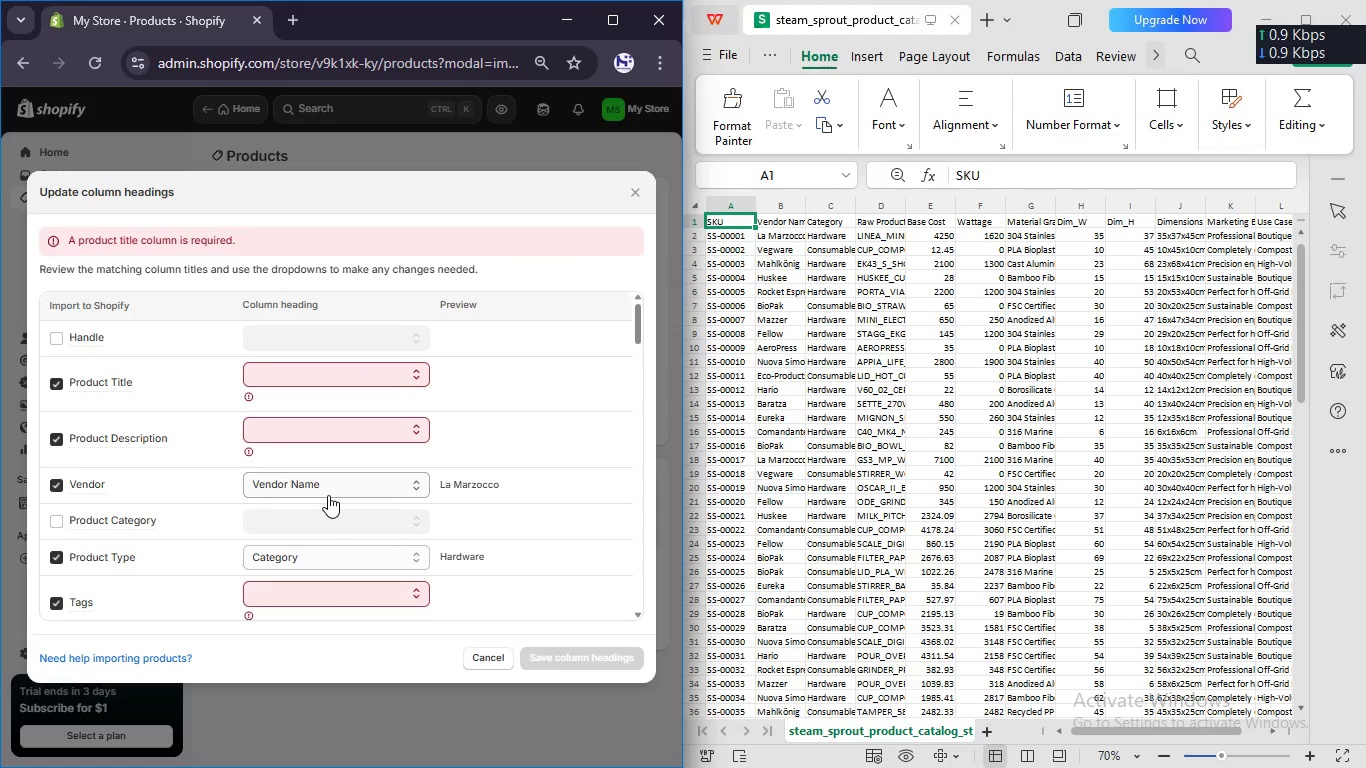 
scroll: coordinate [328, 495], scroll_direction: none, amount: 0.0
 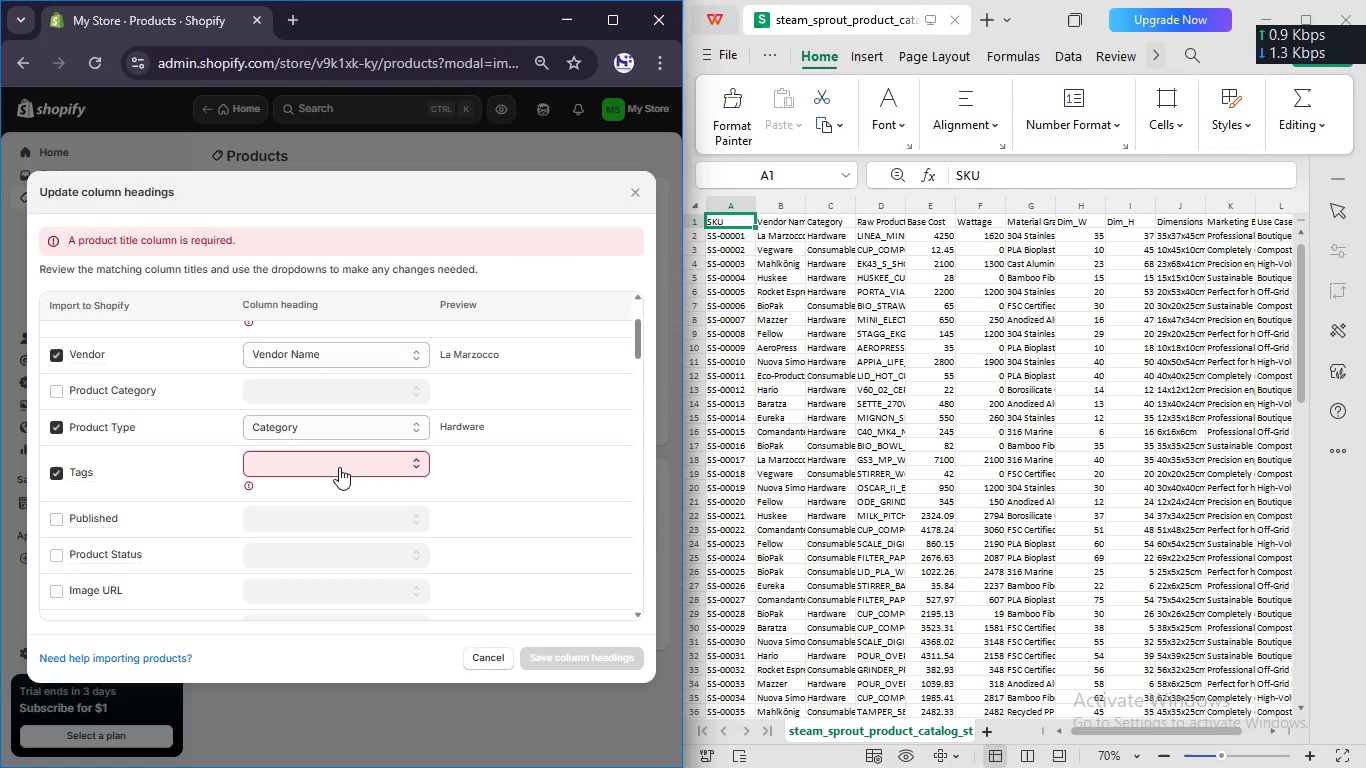 
left_click([339, 467])
 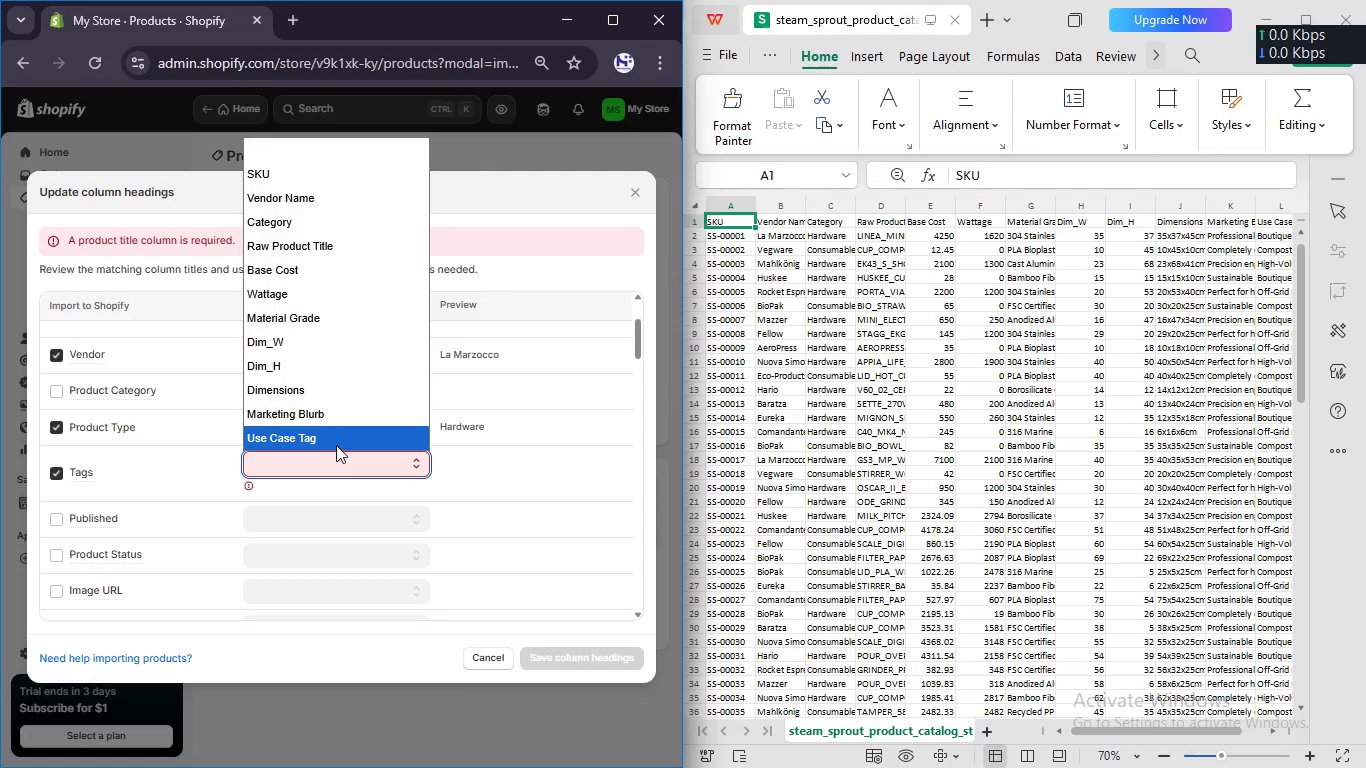 
left_click([335, 445])
 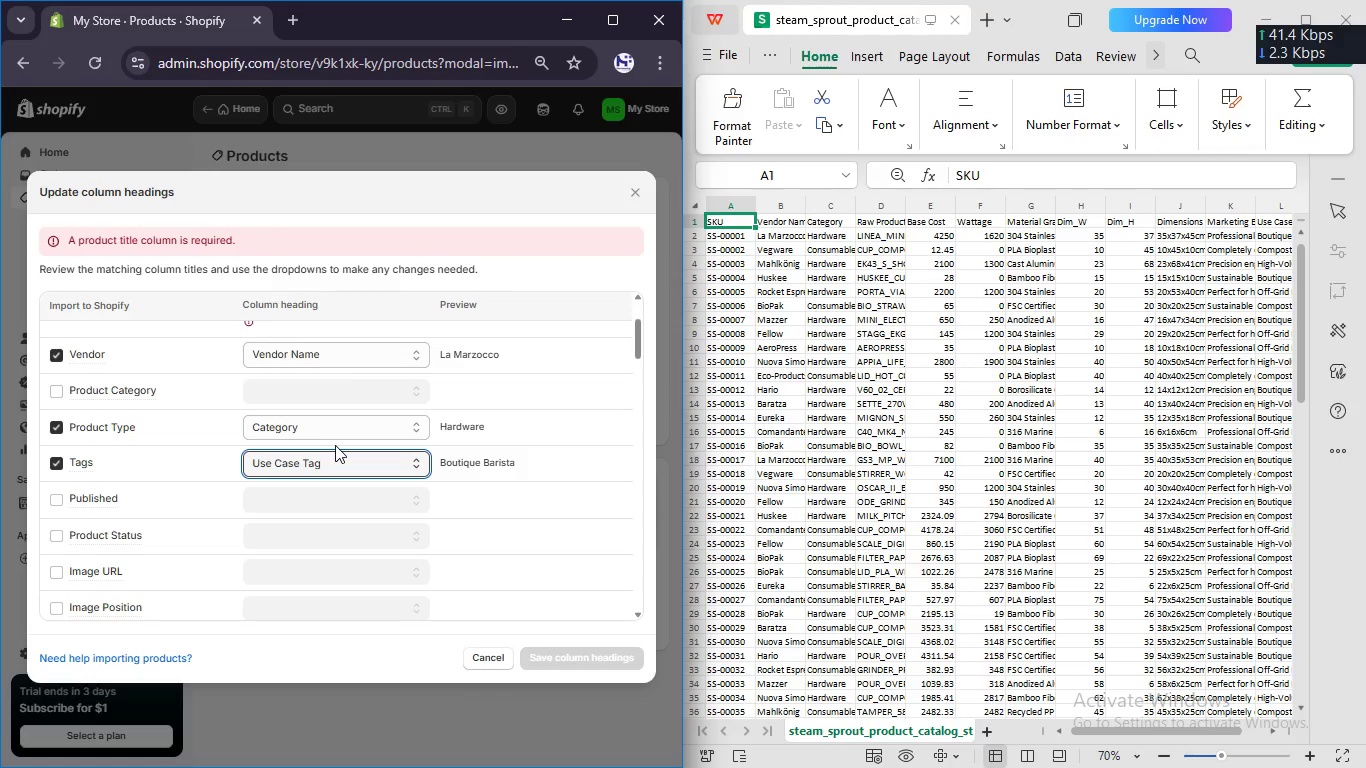 
scroll: coordinate [335, 445], scroll_direction: up, amount: 2.0
 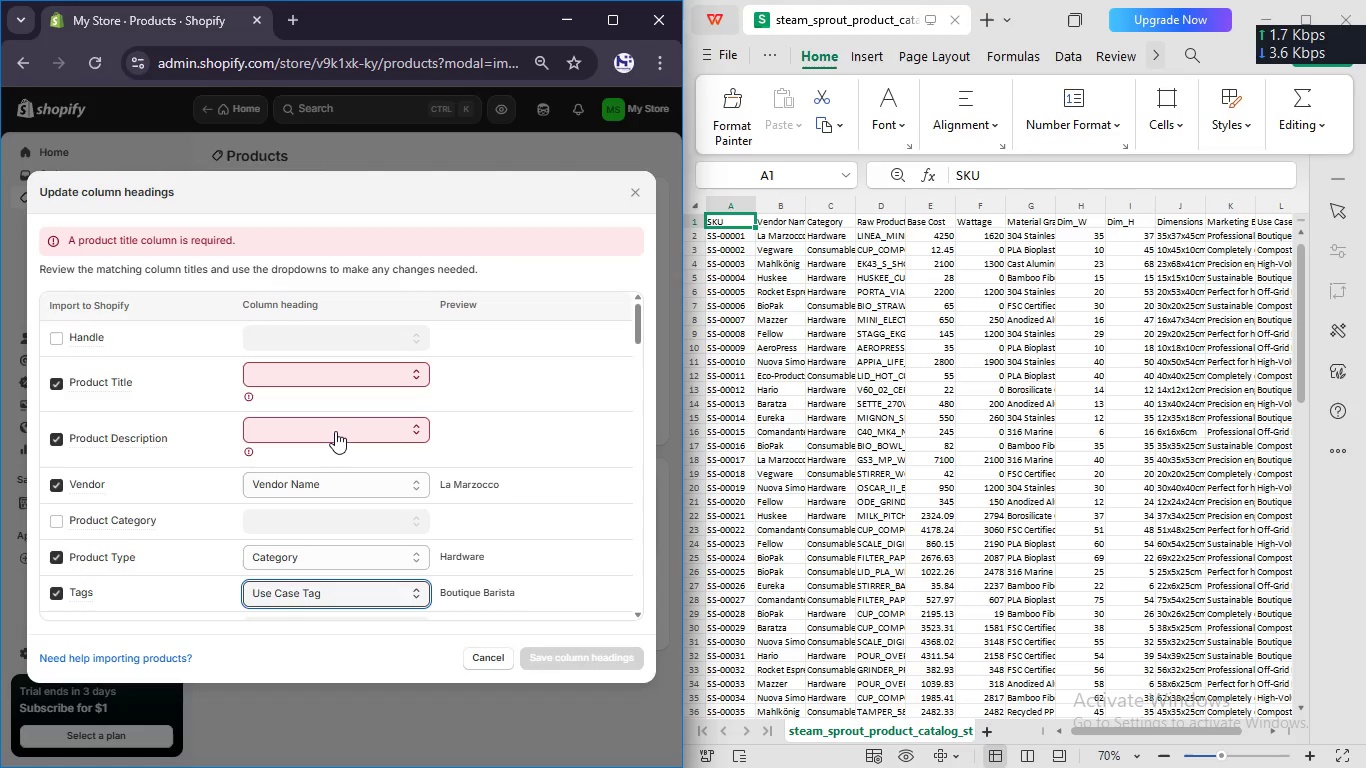 
left_click([335, 431])
 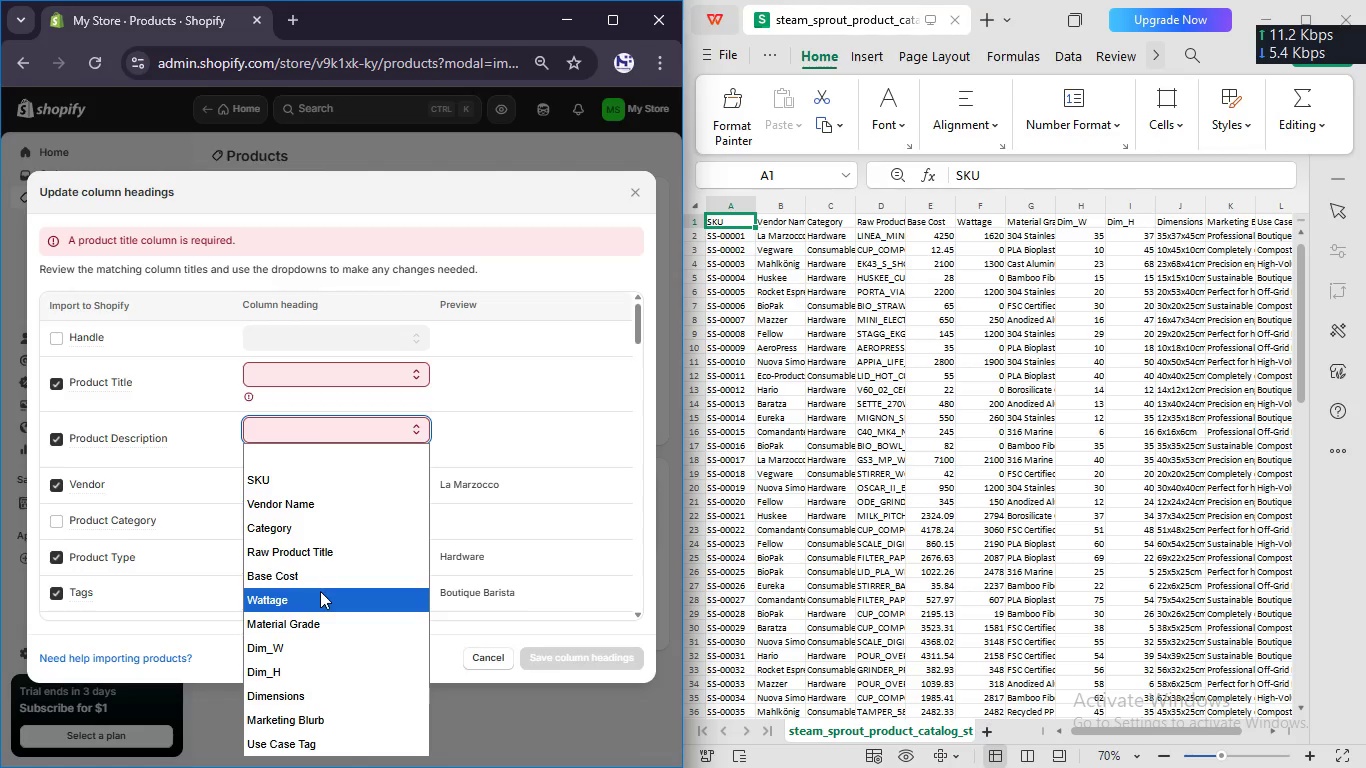 
wait(7.55)
 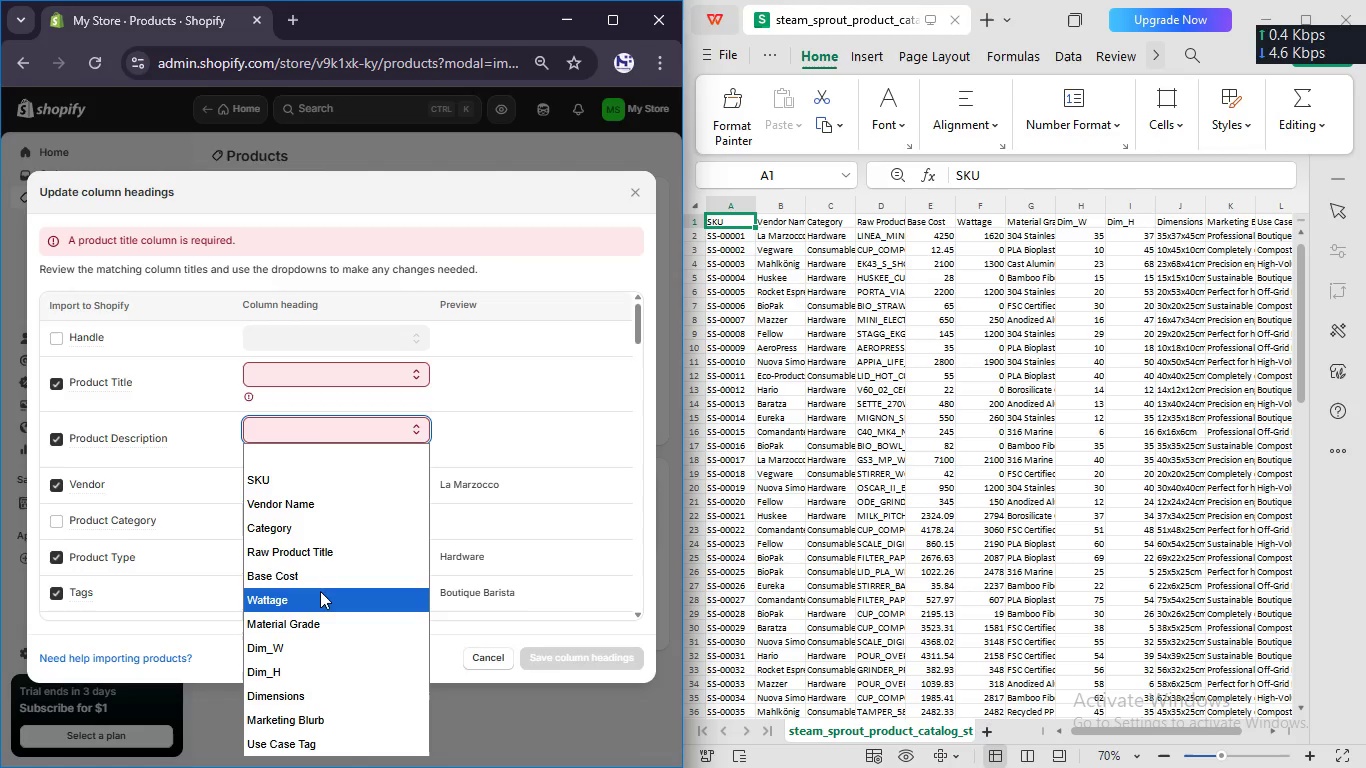 
left_click([297, 719])
 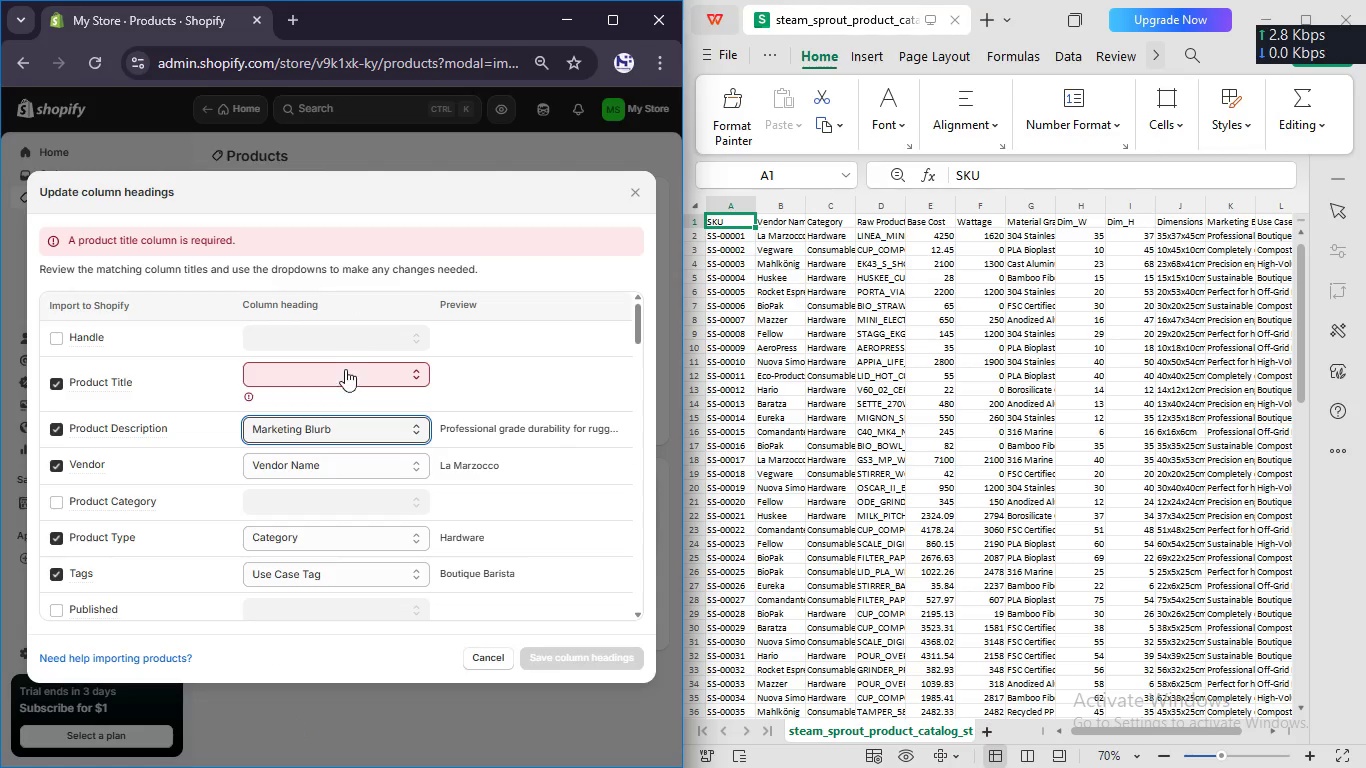 
left_click([345, 379])
 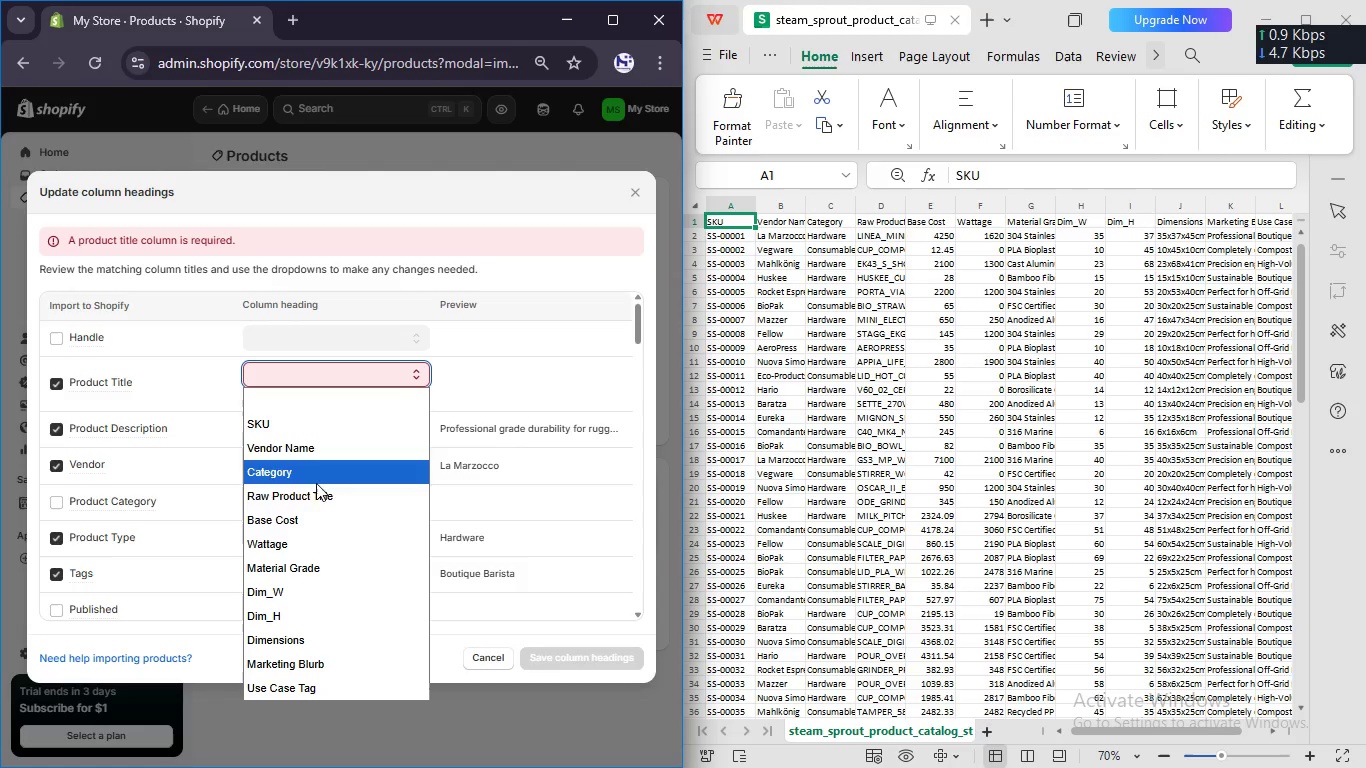 
left_click([318, 500])
 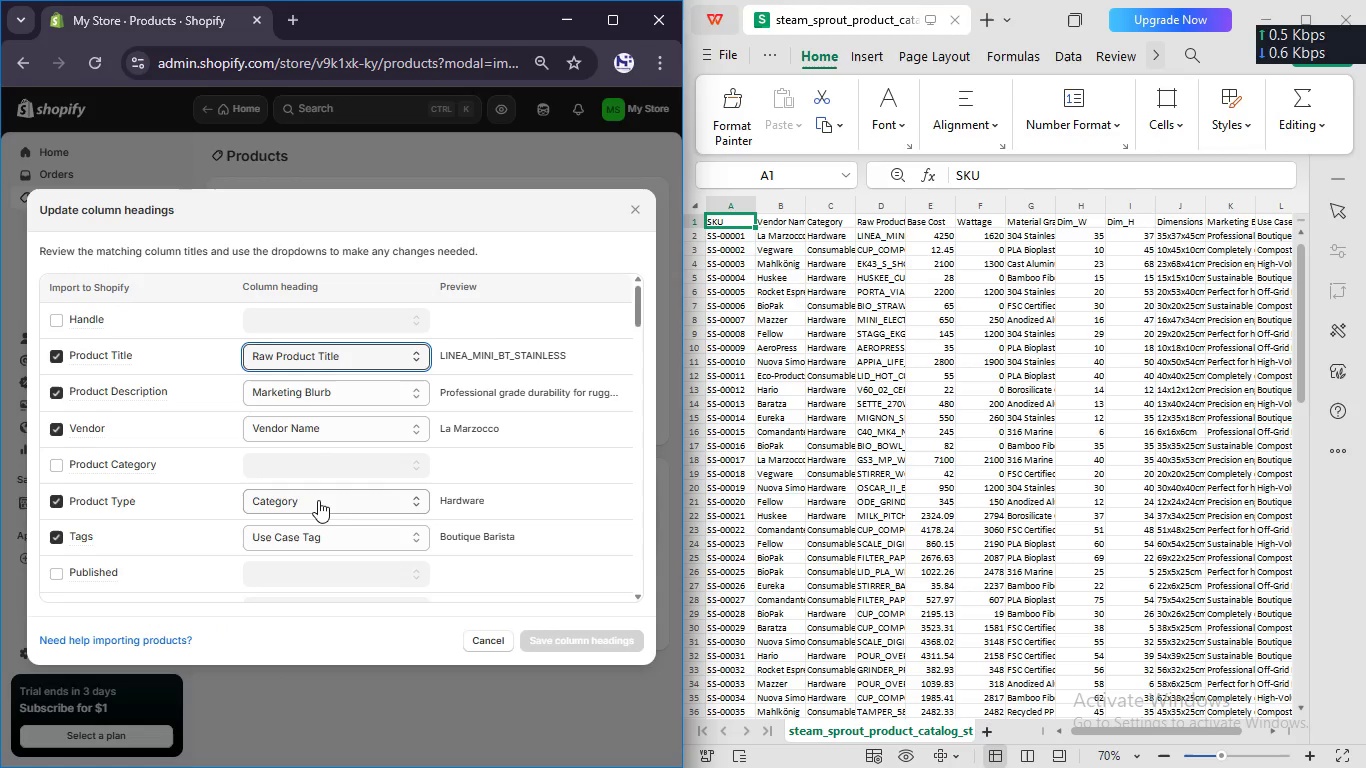 
scroll: coordinate [318, 500], scroll_direction: none, amount: 0.0
 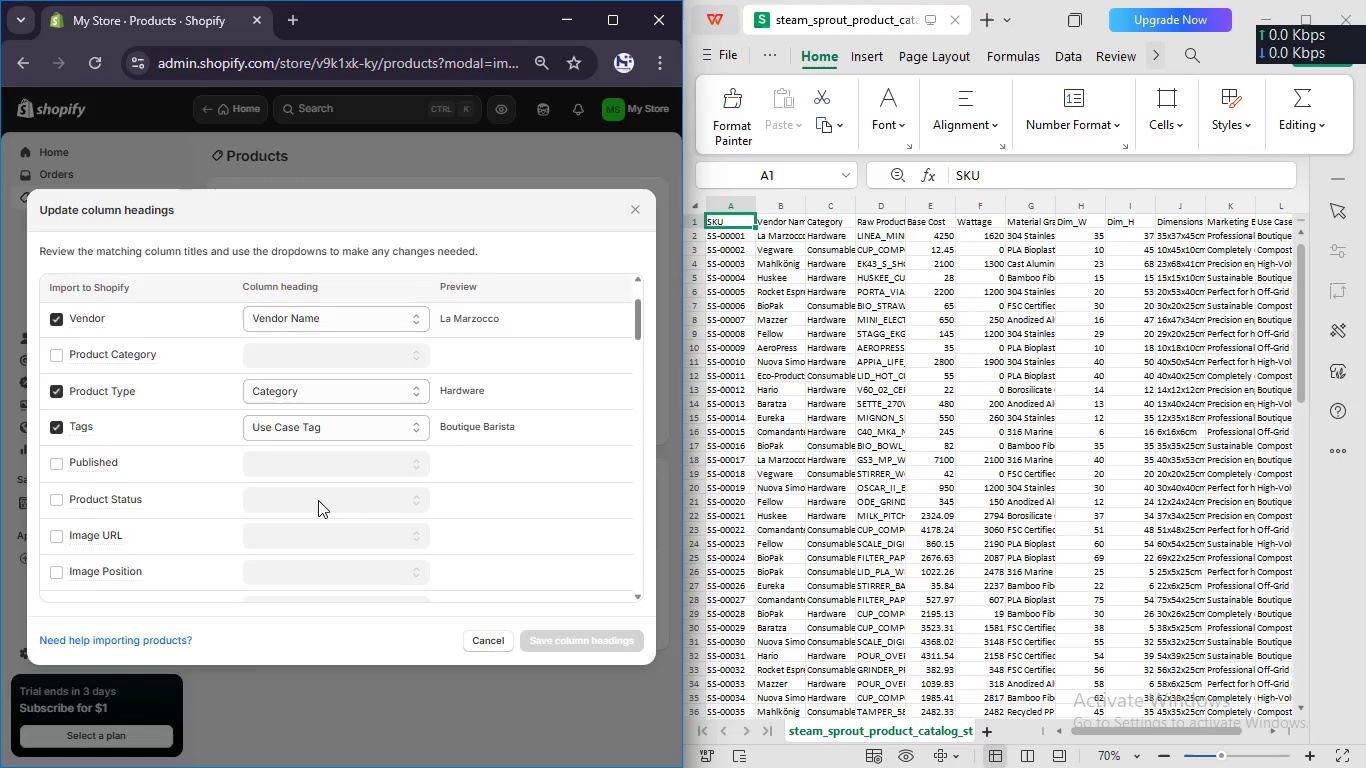 
scroll: coordinate [318, 500], scroll_direction: up, amount: 6.0
 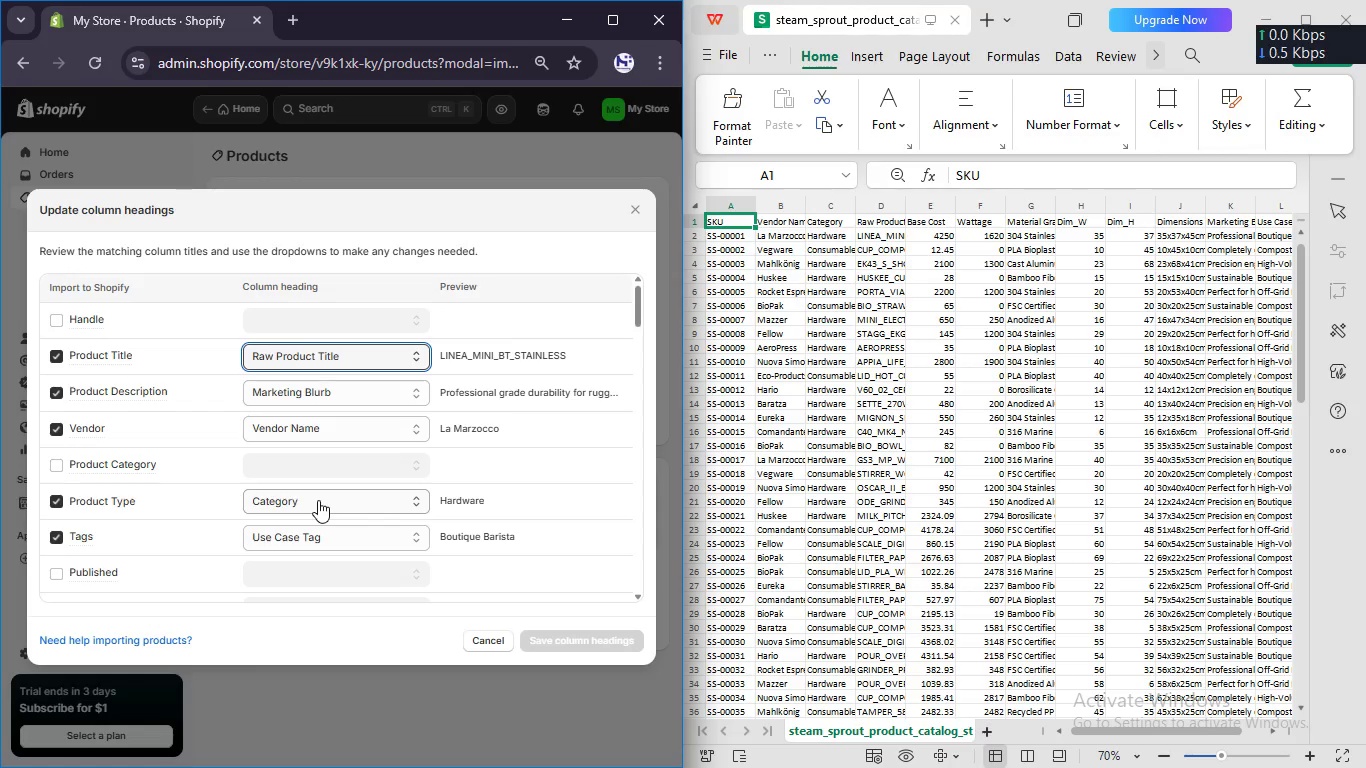 
scroll: coordinate [318, 500], scroll_direction: down, amount: 7.0
 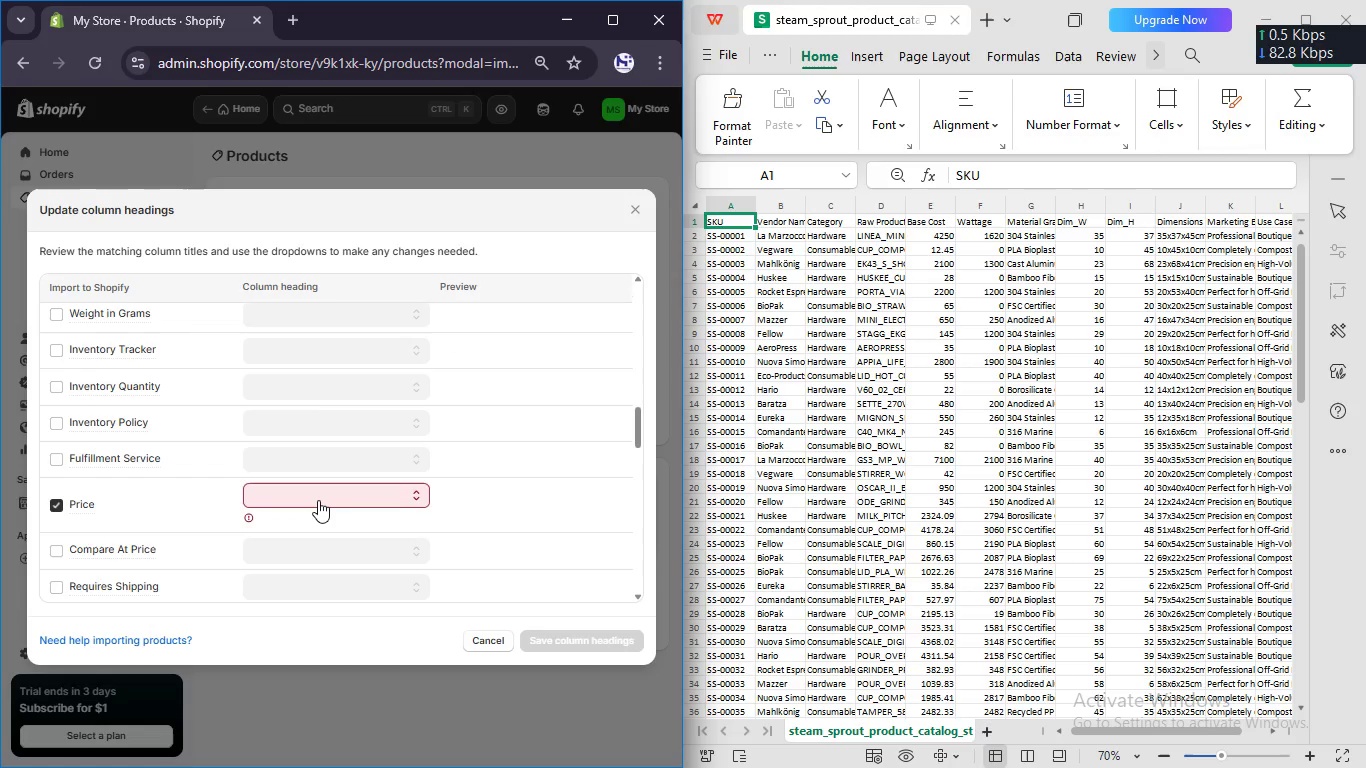 
left_click([318, 500])
 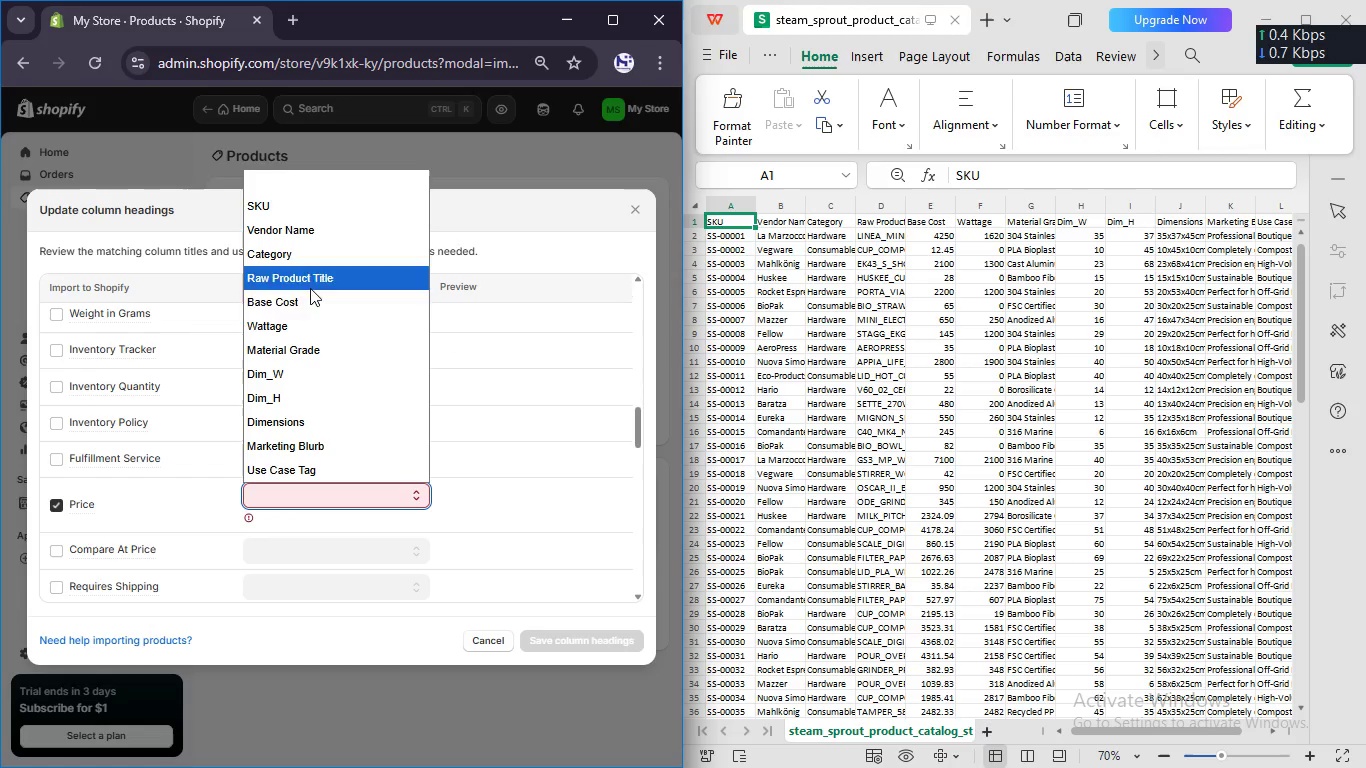 
left_click([309, 309])
 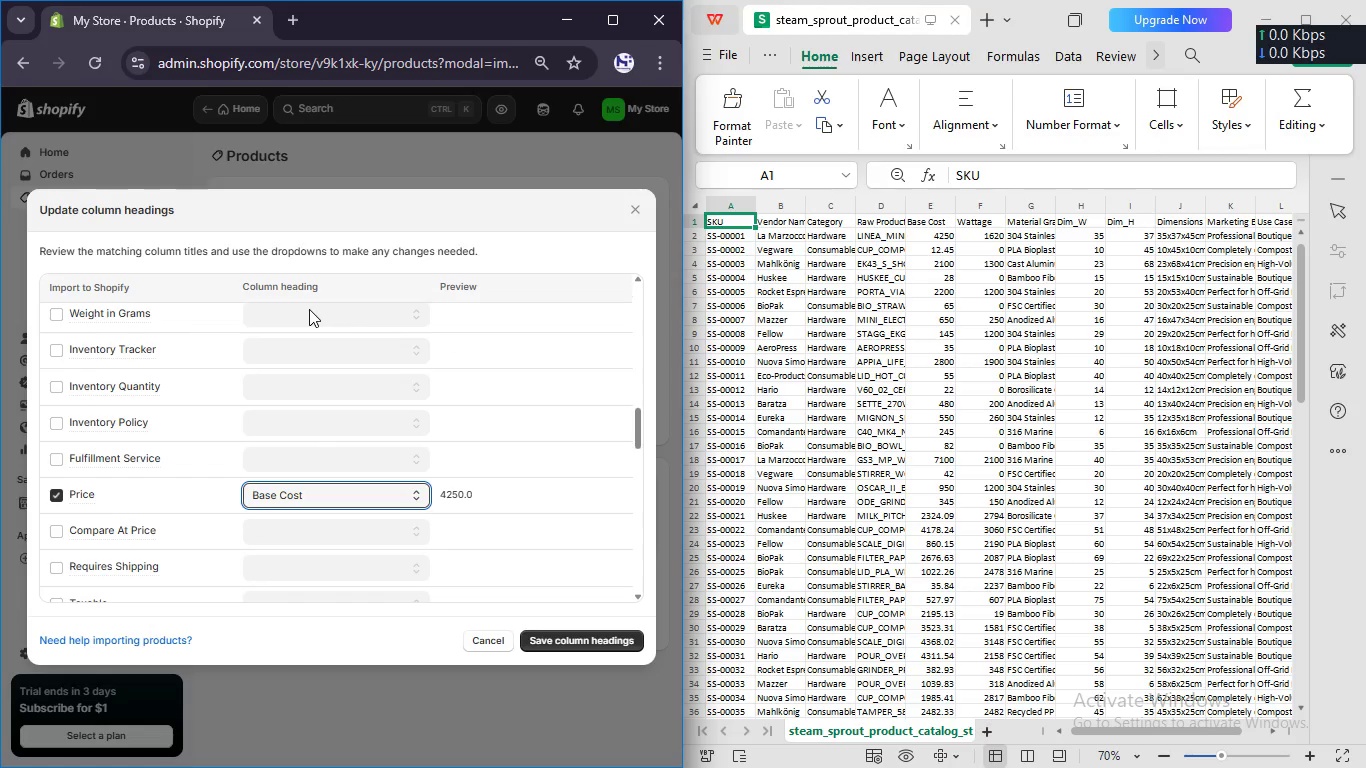 
scroll: coordinate [269, 431], scroll_direction: down, amount: 8.0
 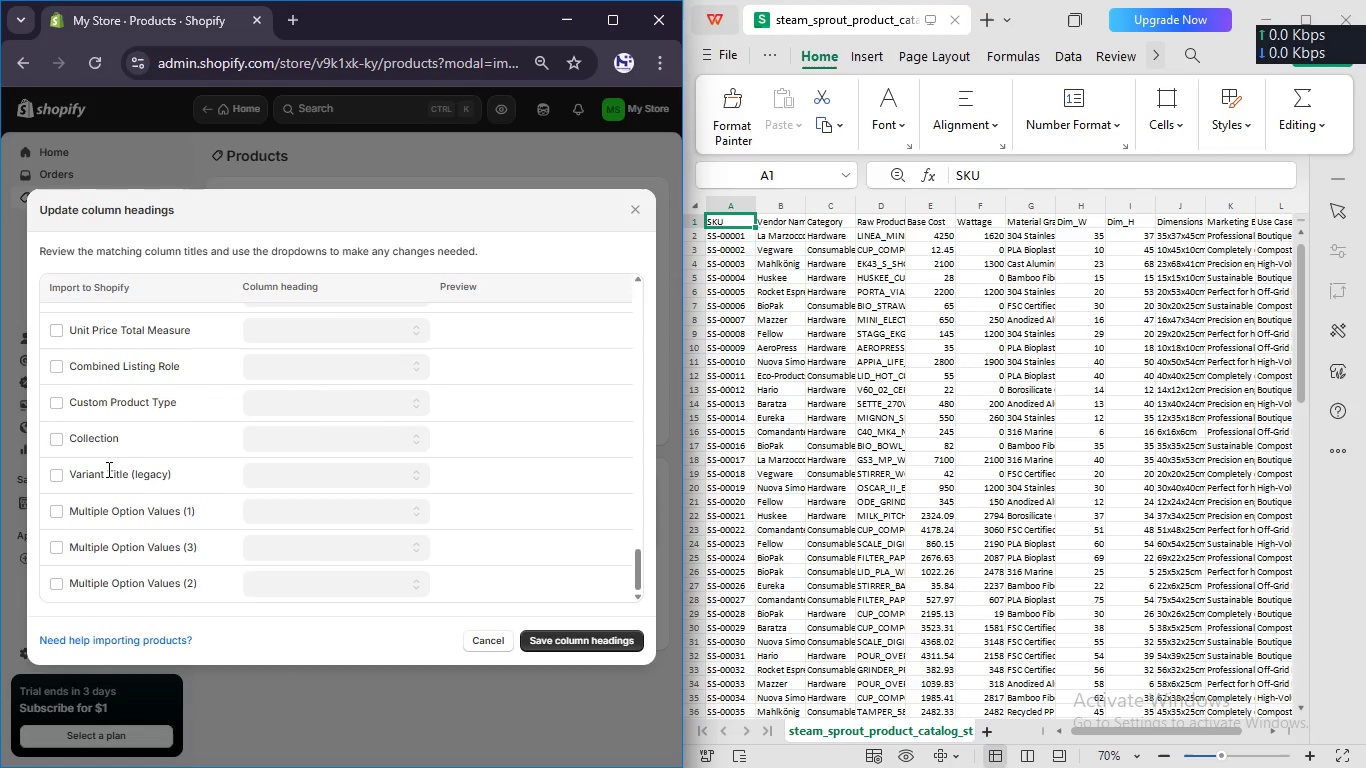 
scroll: coordinate [107, 469], scroll_direction: none, amount: 0.0
 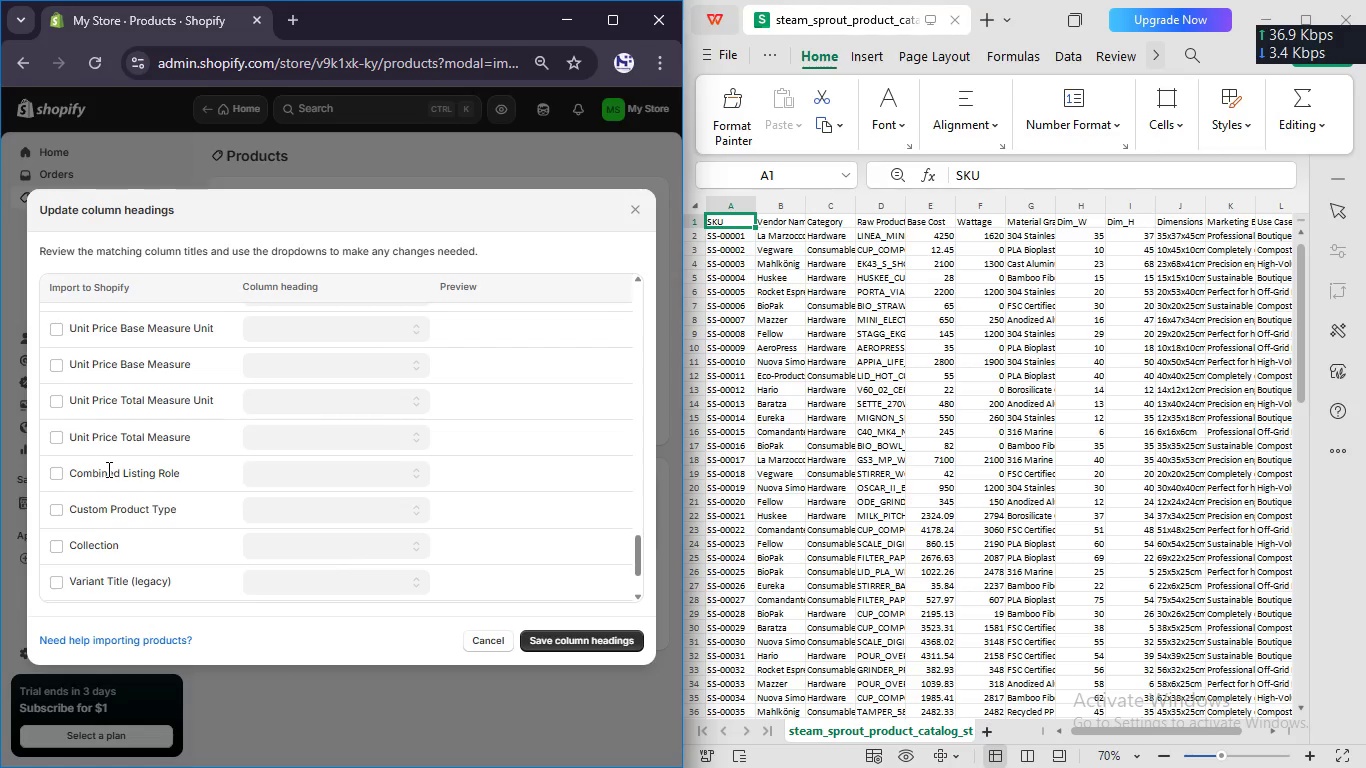 
scroll: coordinate [107, 469], scroll_direction: up, amount: 7.0
 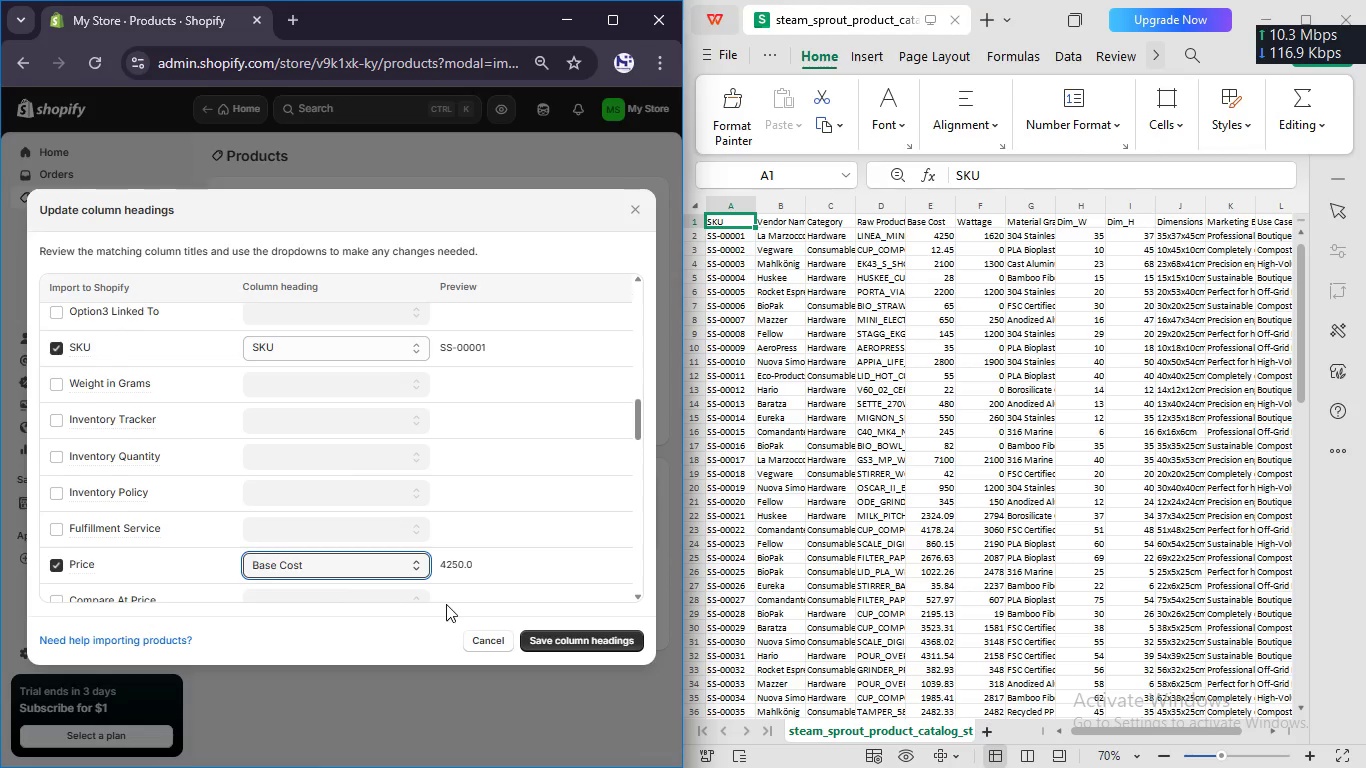 
left_click([480, 635])
 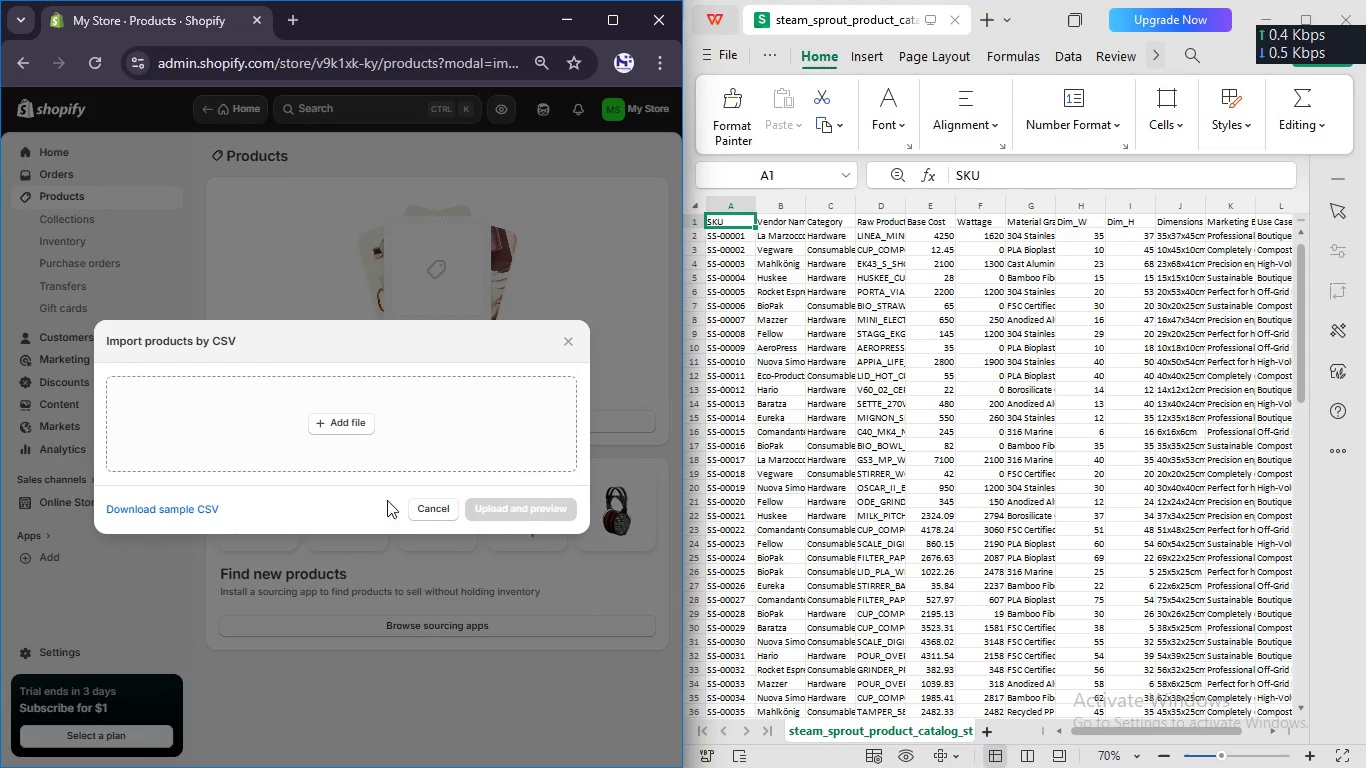 
left_click([416, 505])
 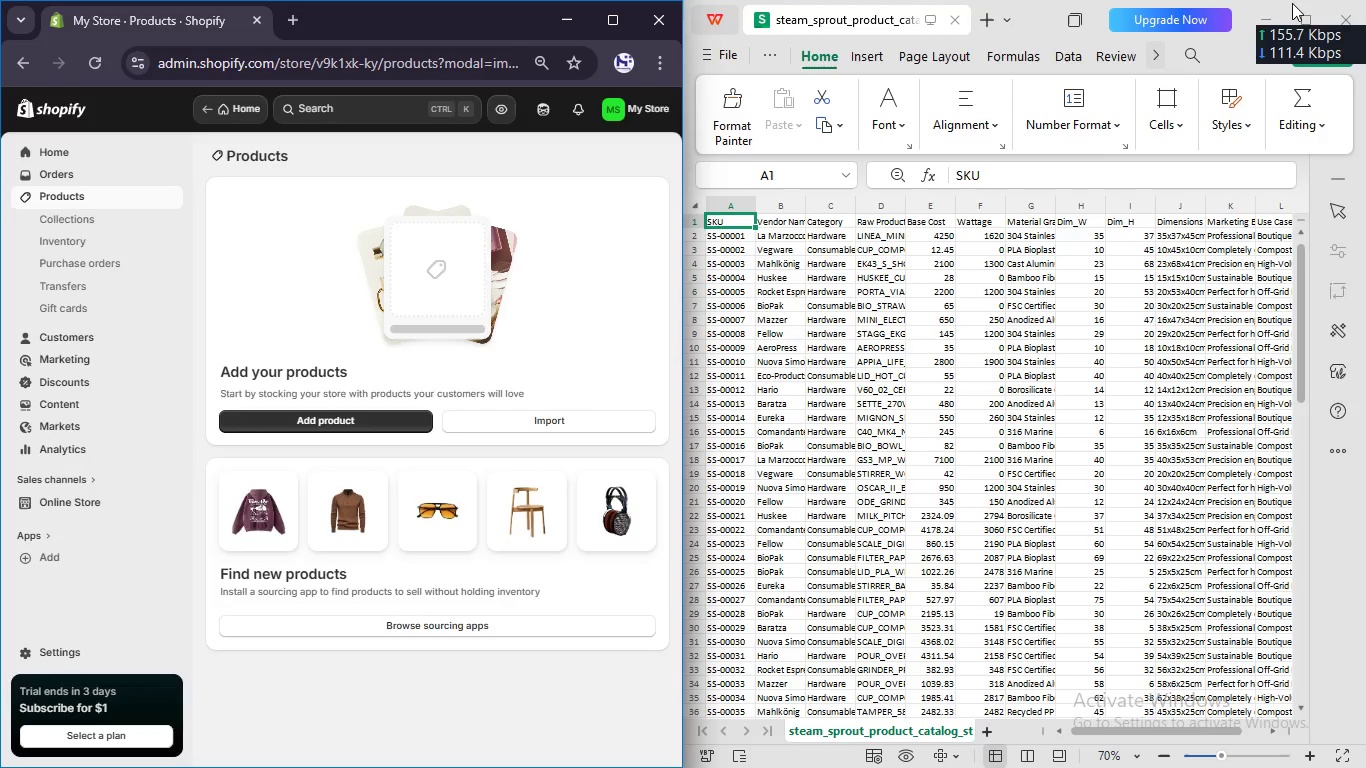 
left_click([1309, 13])
 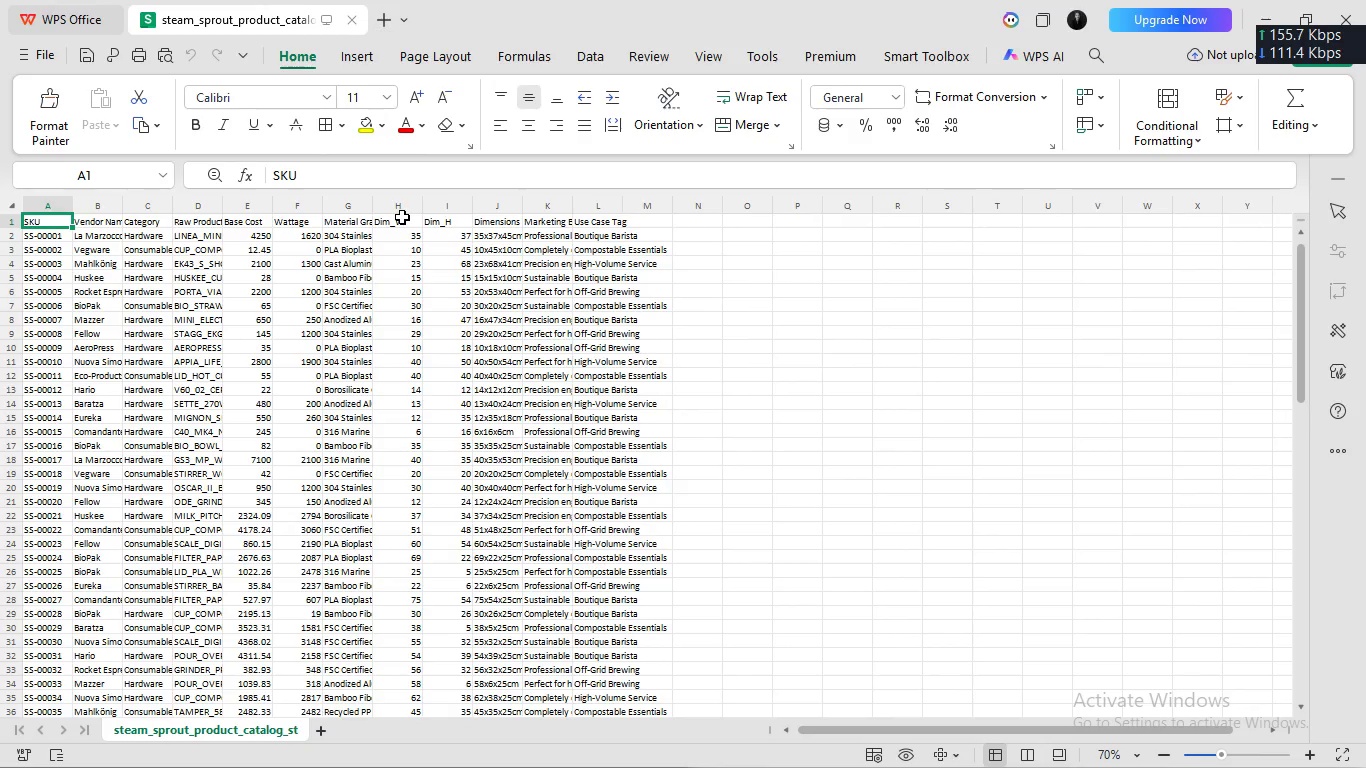 
key(Control+ControlLeft)
 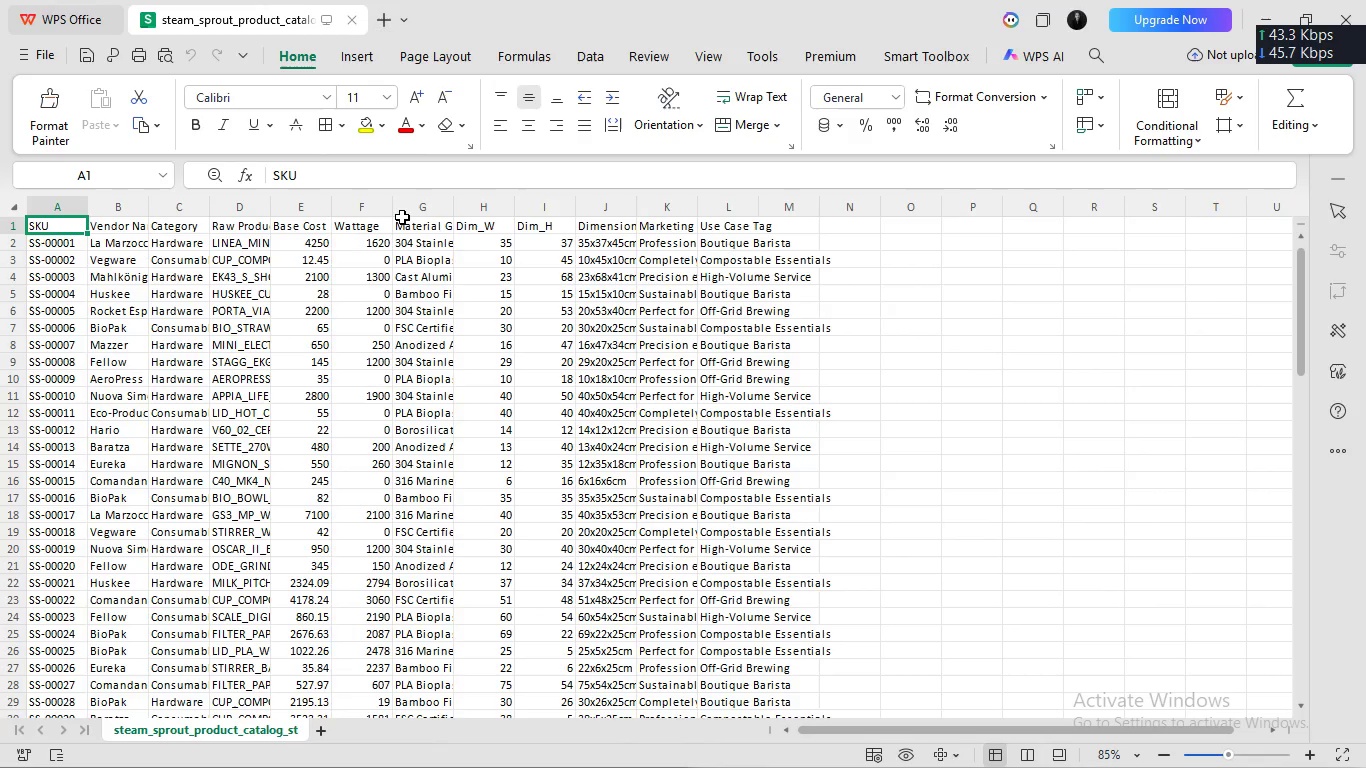 
scroll: coordinate [402, 216], scroll_direction: up, amount: 1.0
 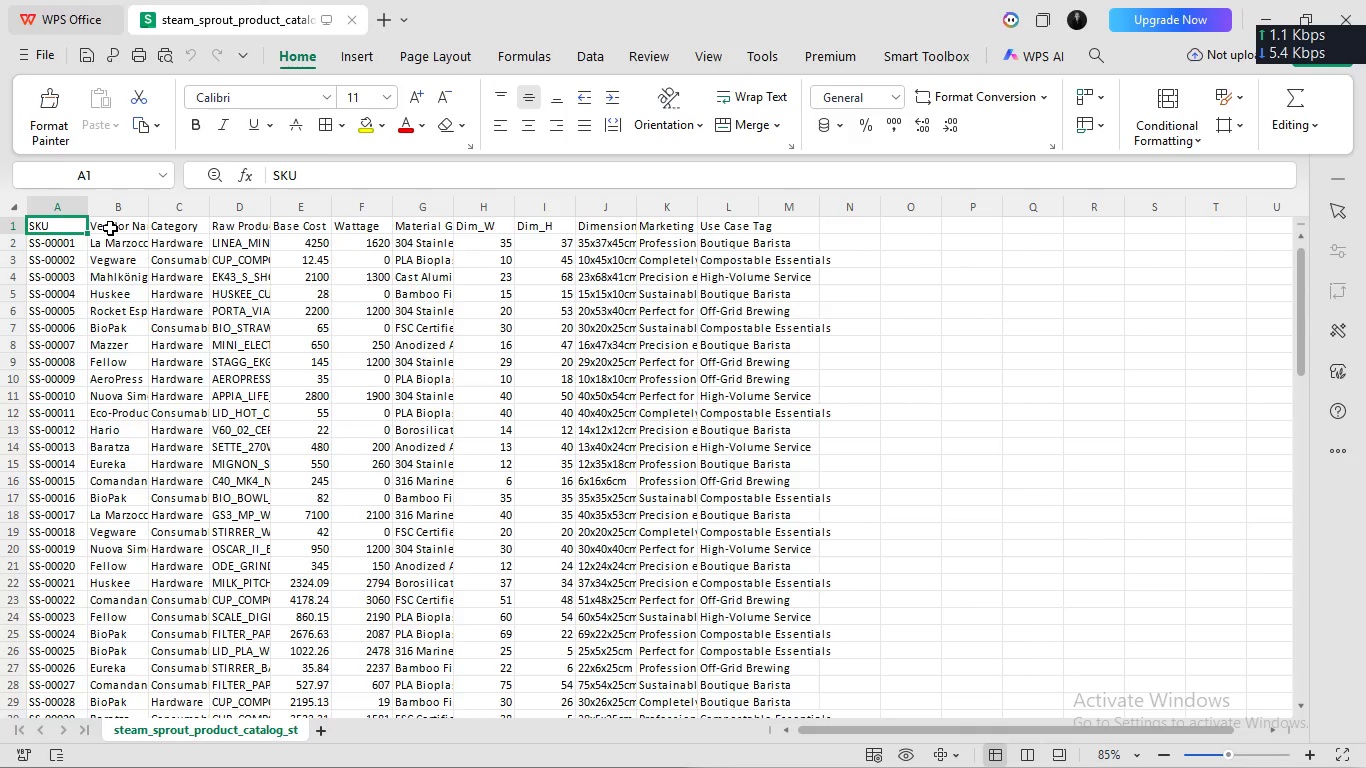 
double_click([110, 227])
 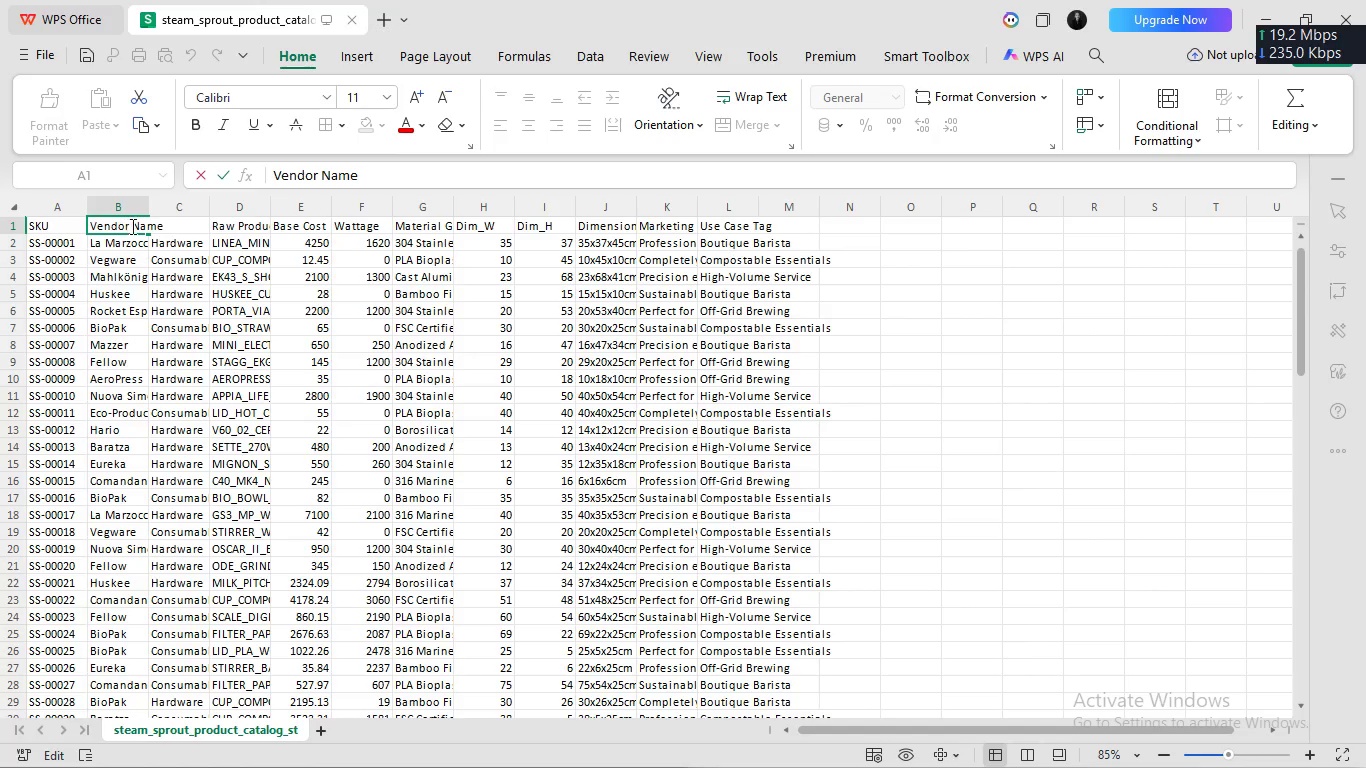 
double_click([139, 226])
 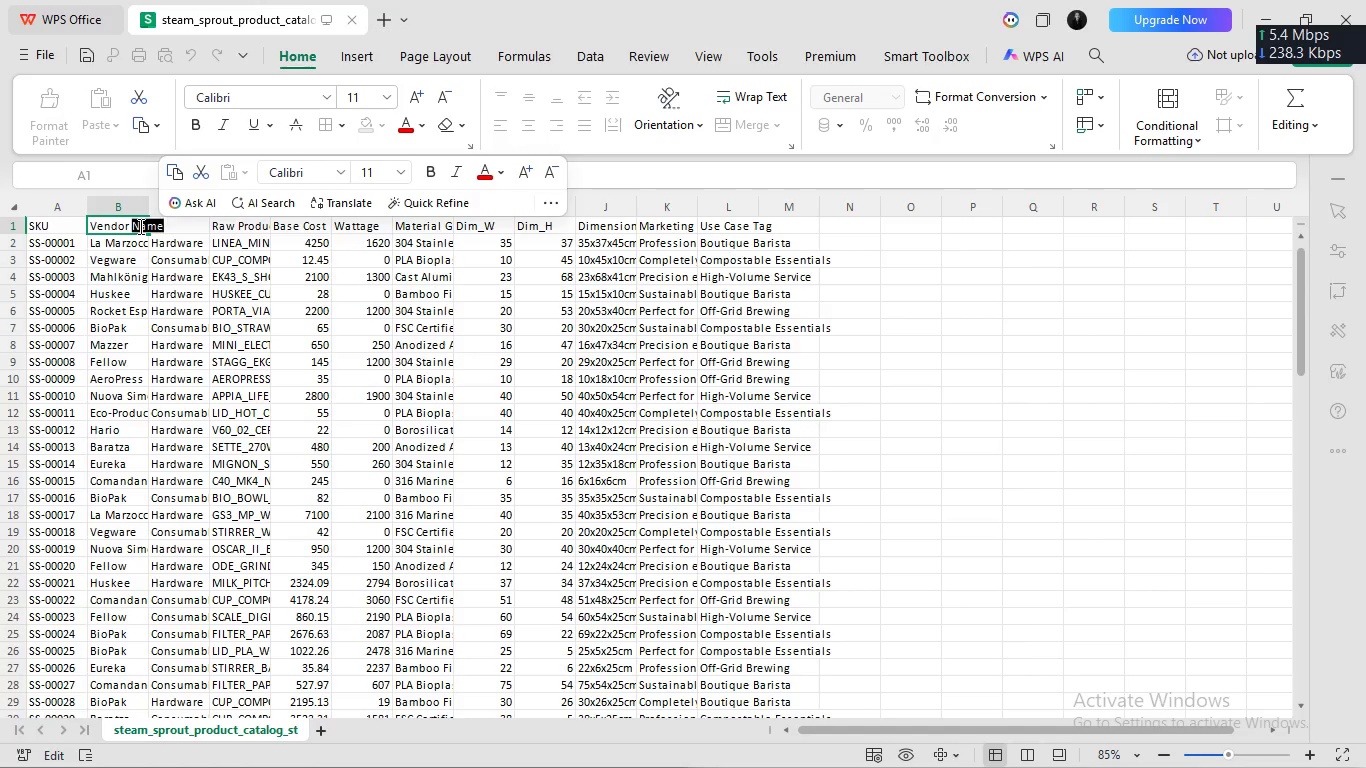 
left_click([139, 226])
 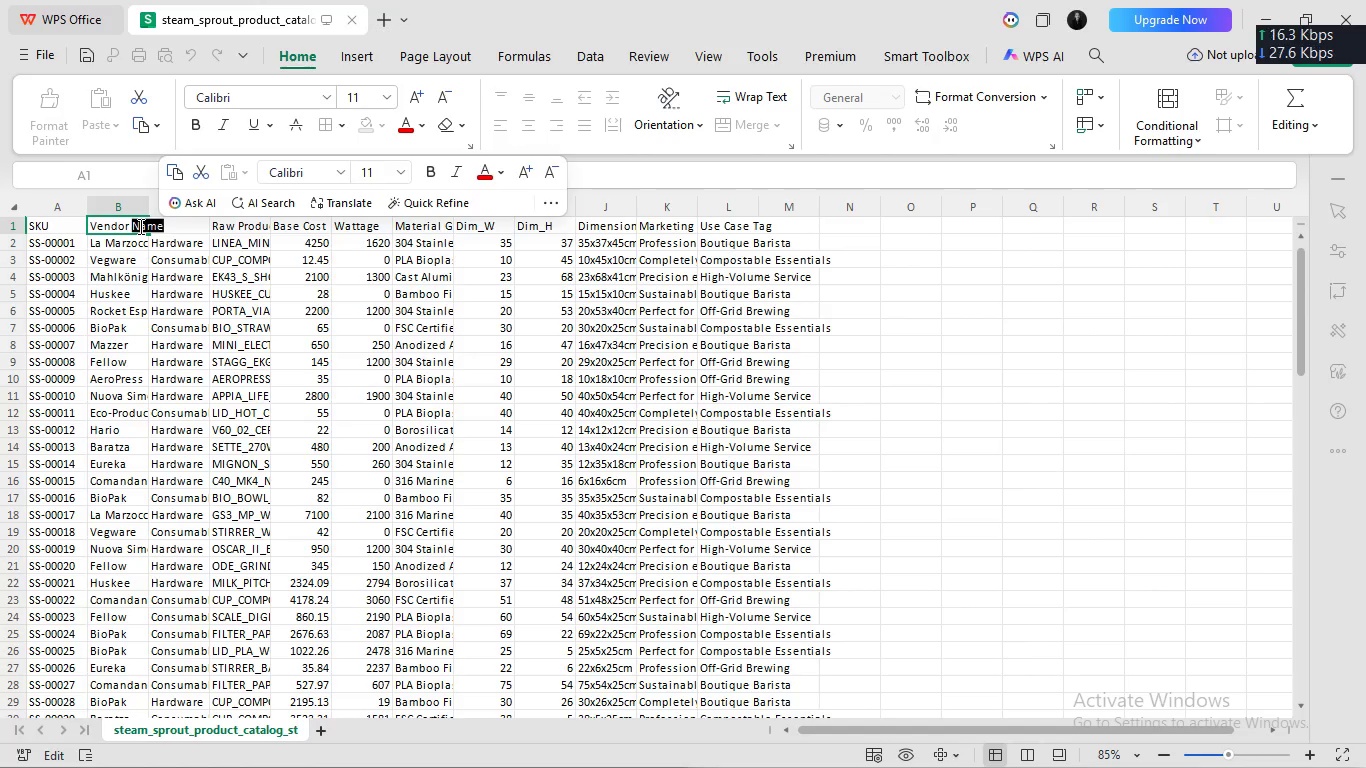 
key(NumLock)
 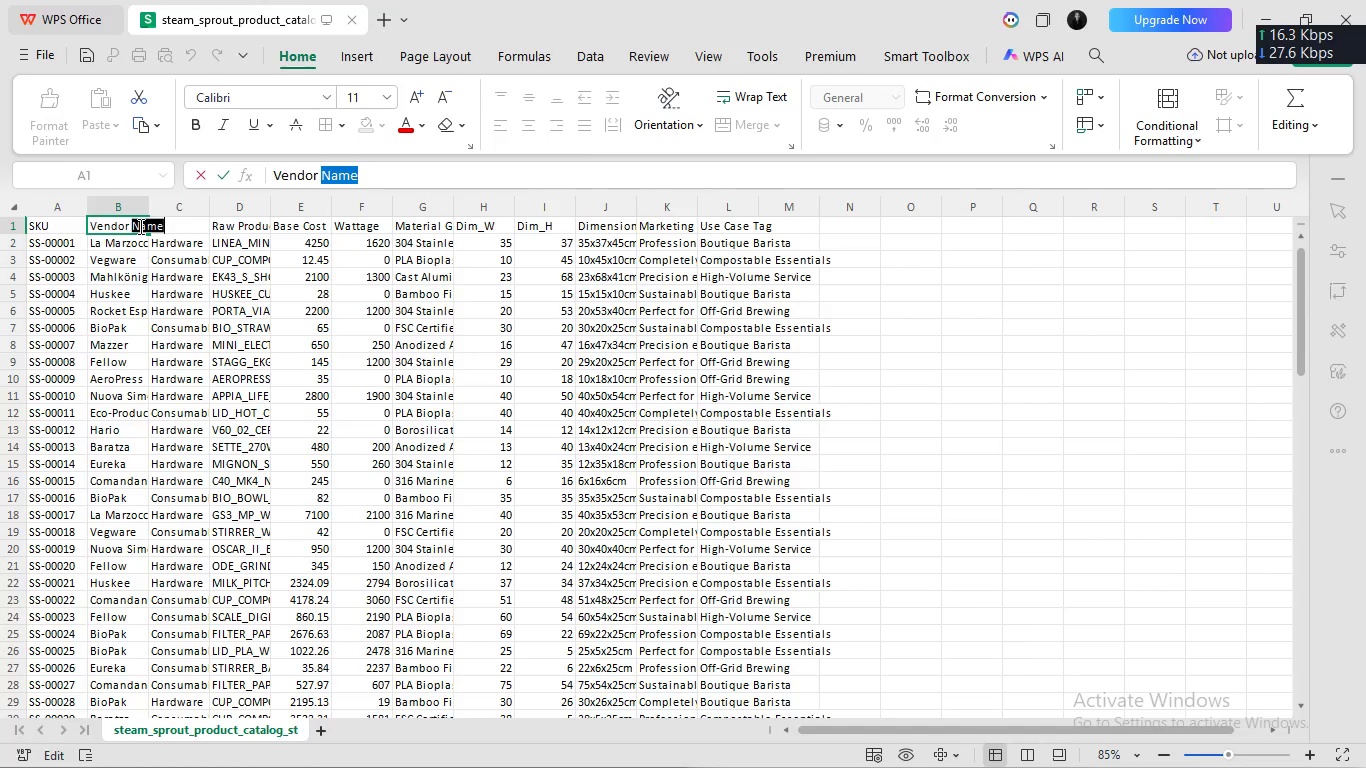 
key(Backspace)
 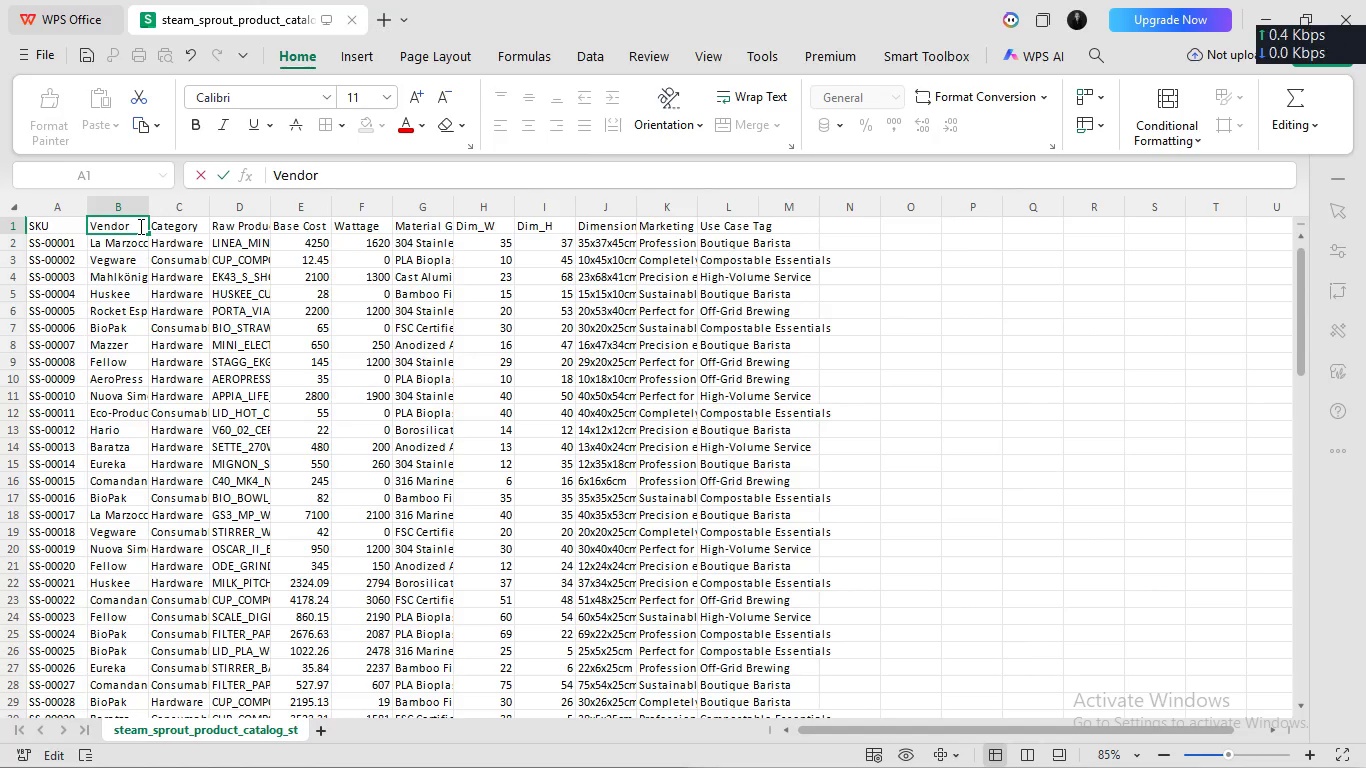 
key(Backspace)
 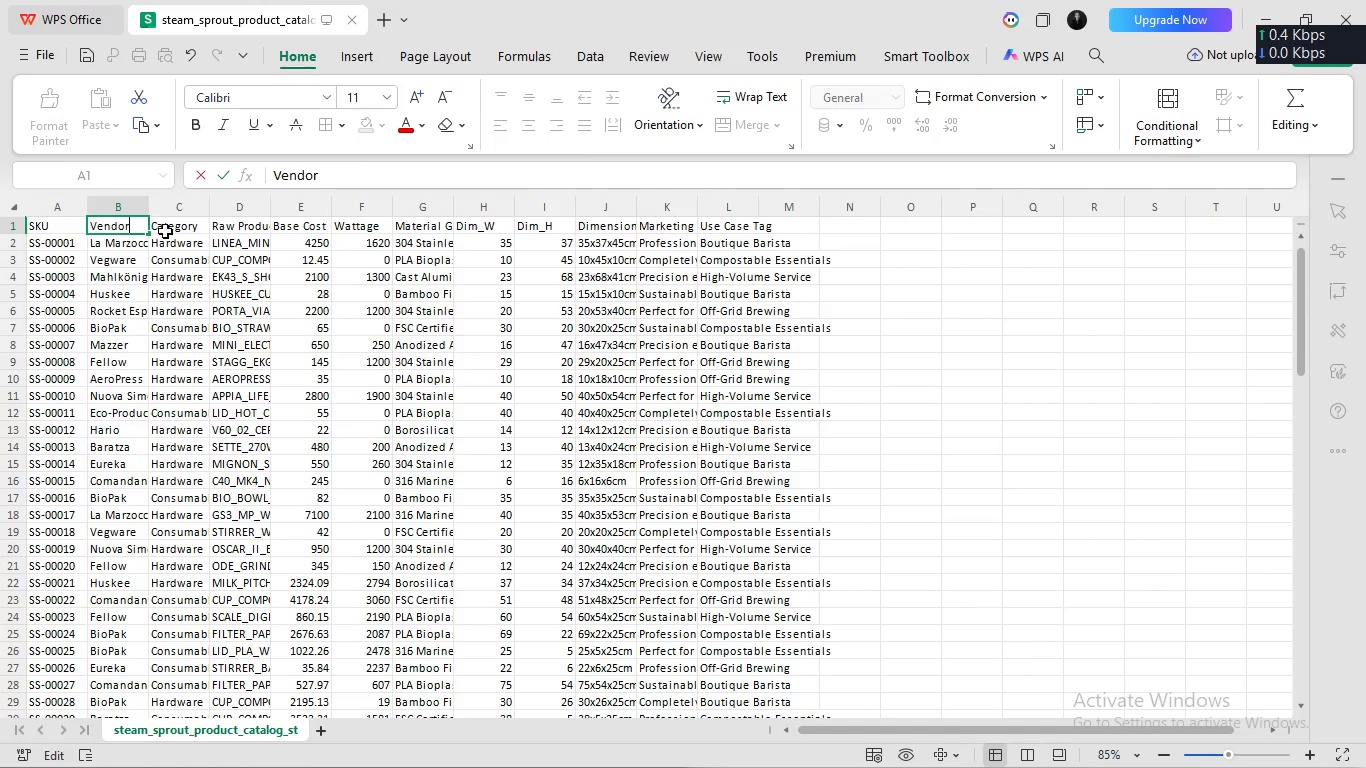 
left_click([175, 232])
 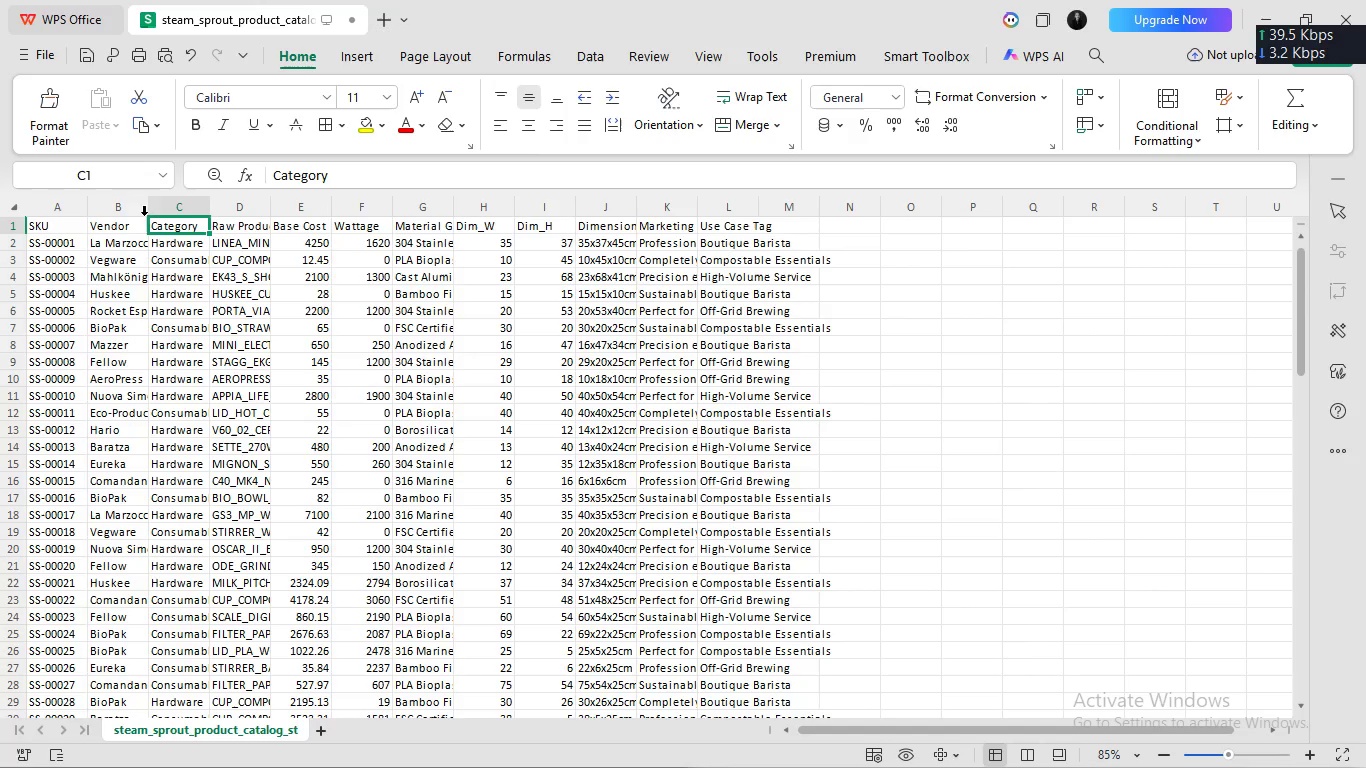 
left_click([124, 209])
 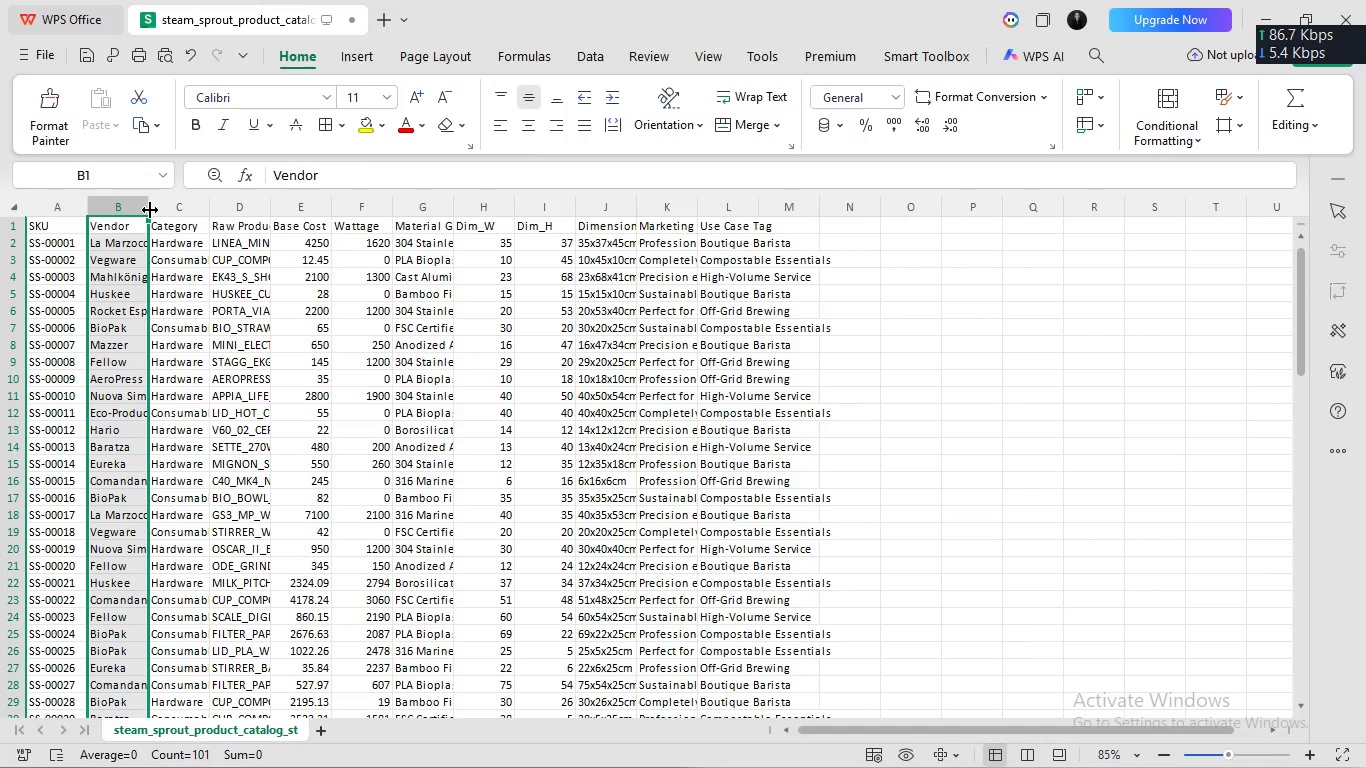 
left_click_drag(start_coordinate=[148, 210], to_coordinate=[183, 210])
 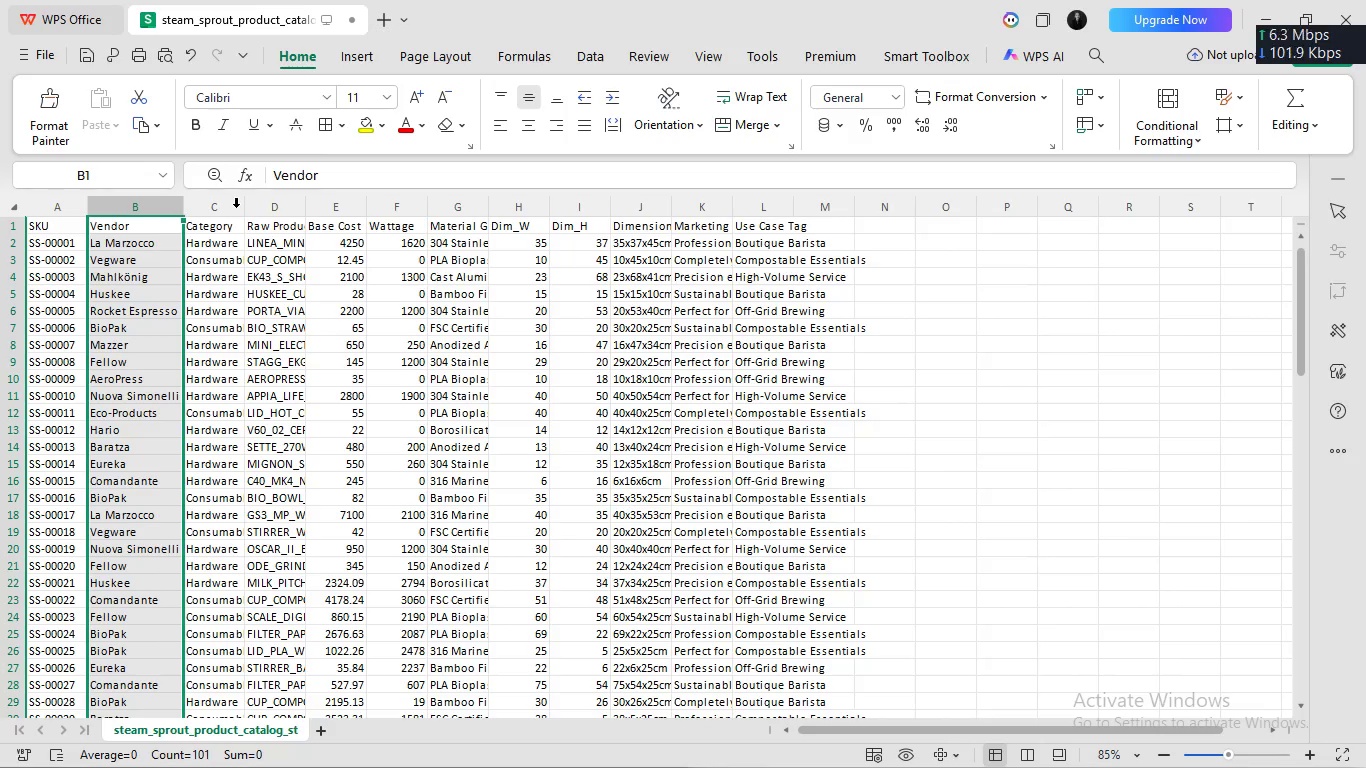 
left_click([227, 210])
 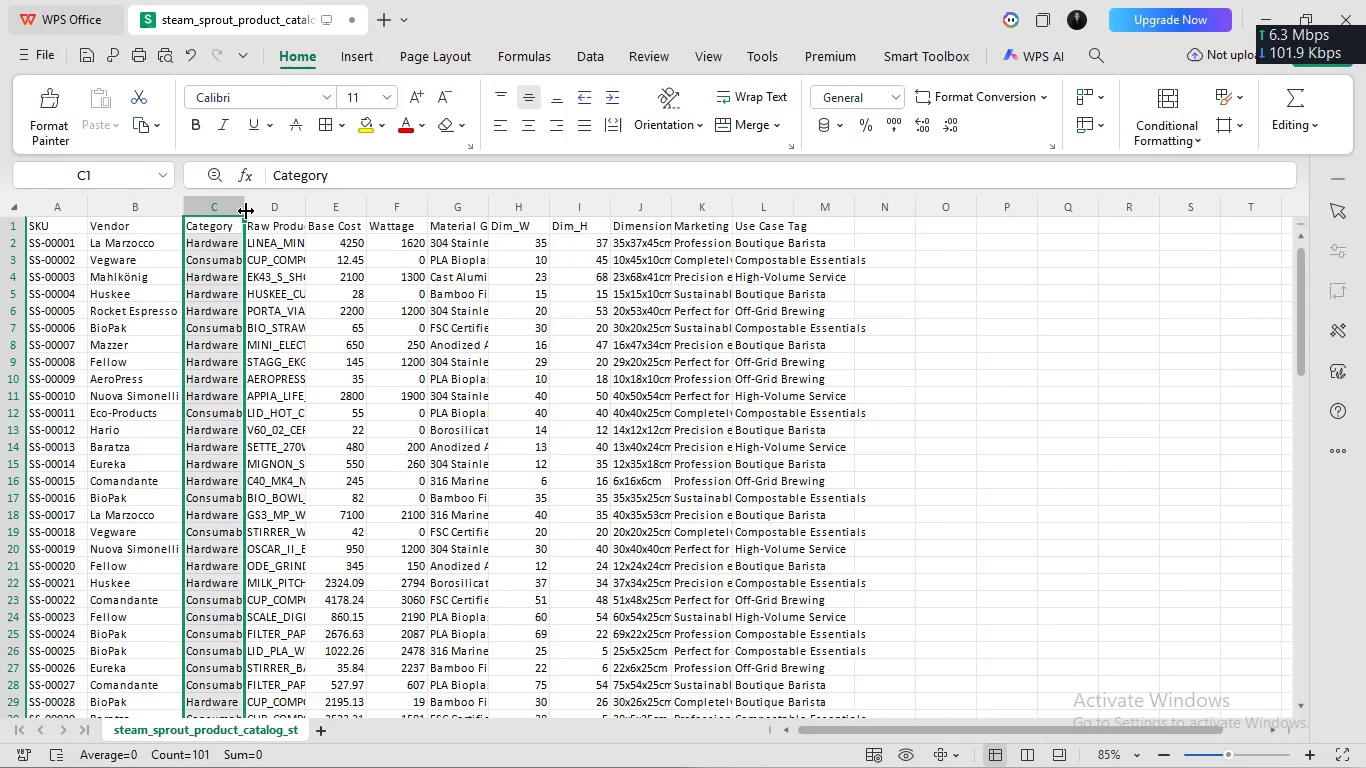 
left_click_drag(start_coordinate=[245, 211], to_coordinate=[322, 213])
 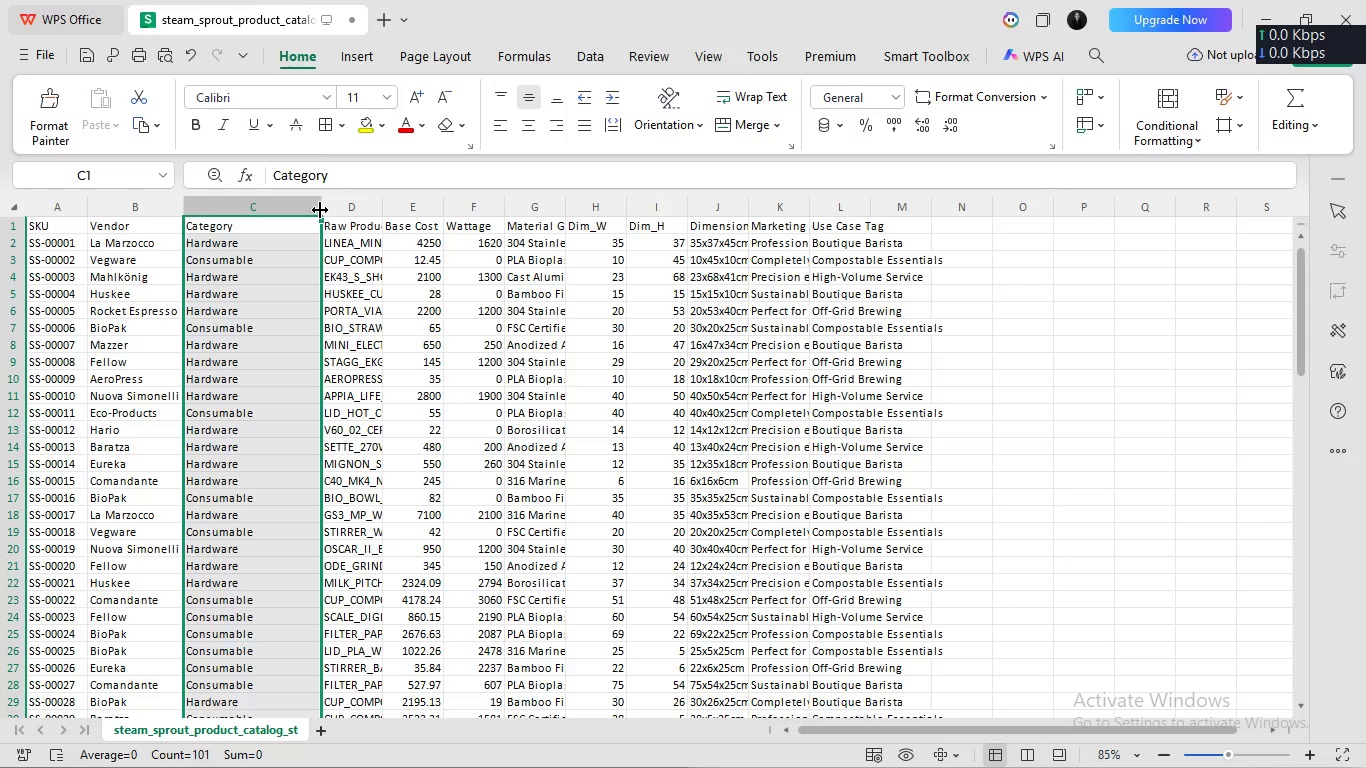 
left_click_drag(start_coordinate=[319, 210], to_coordinate=[269, 208])
 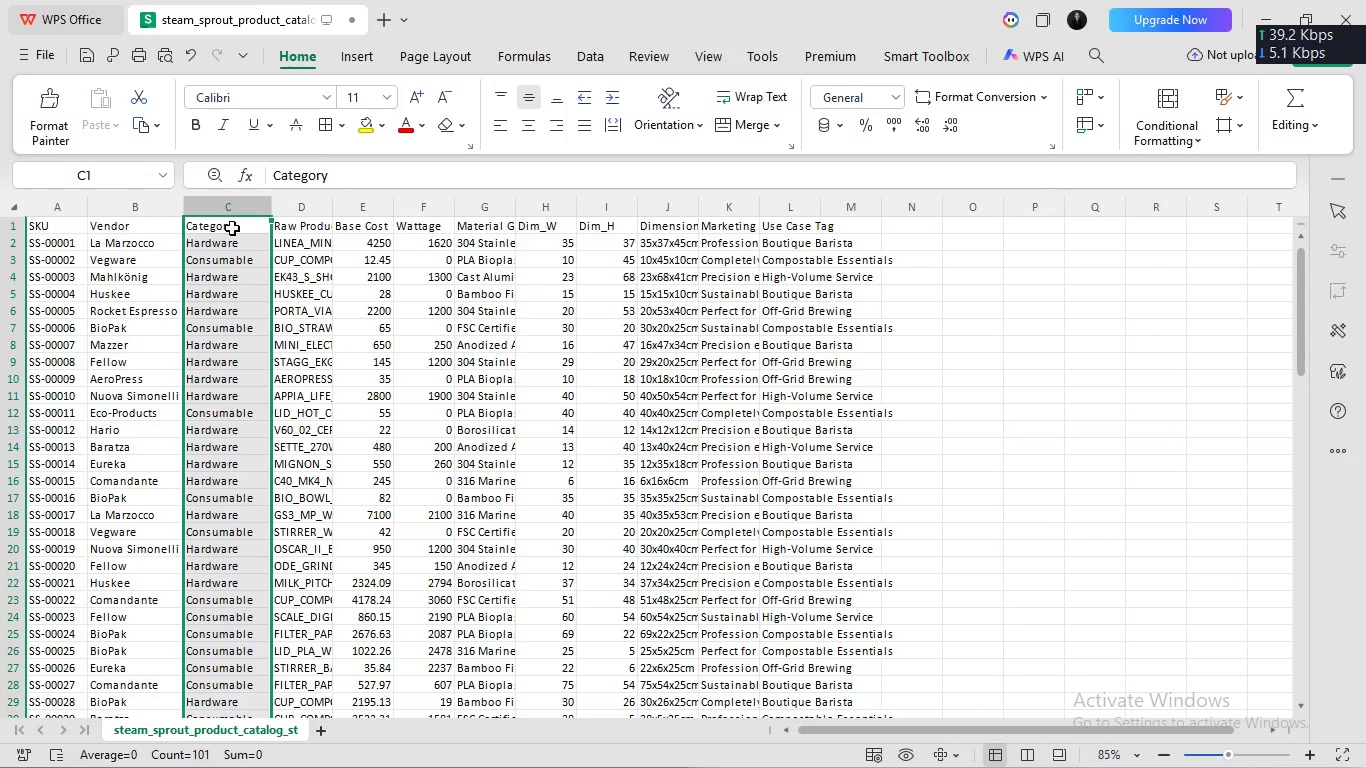 
double_click([226, 237])
 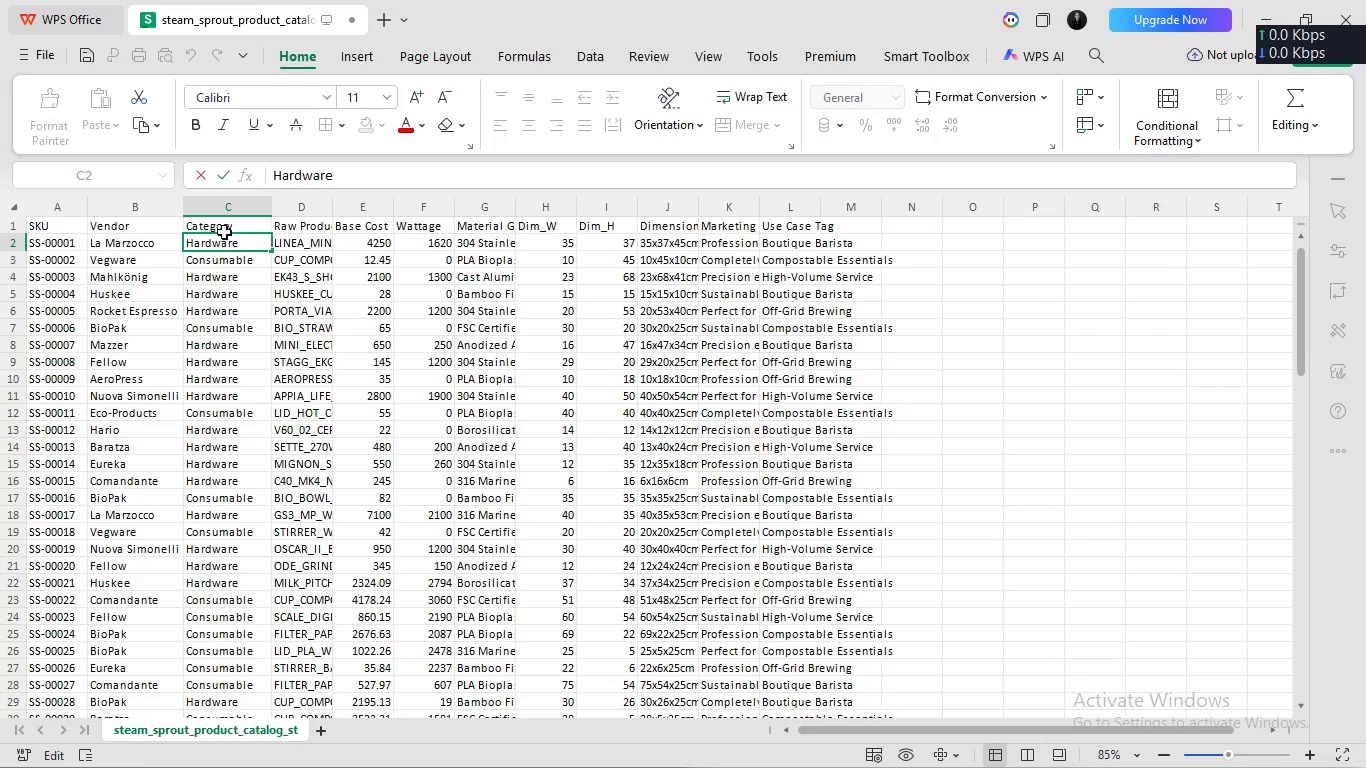 
left_click([226, 237])
 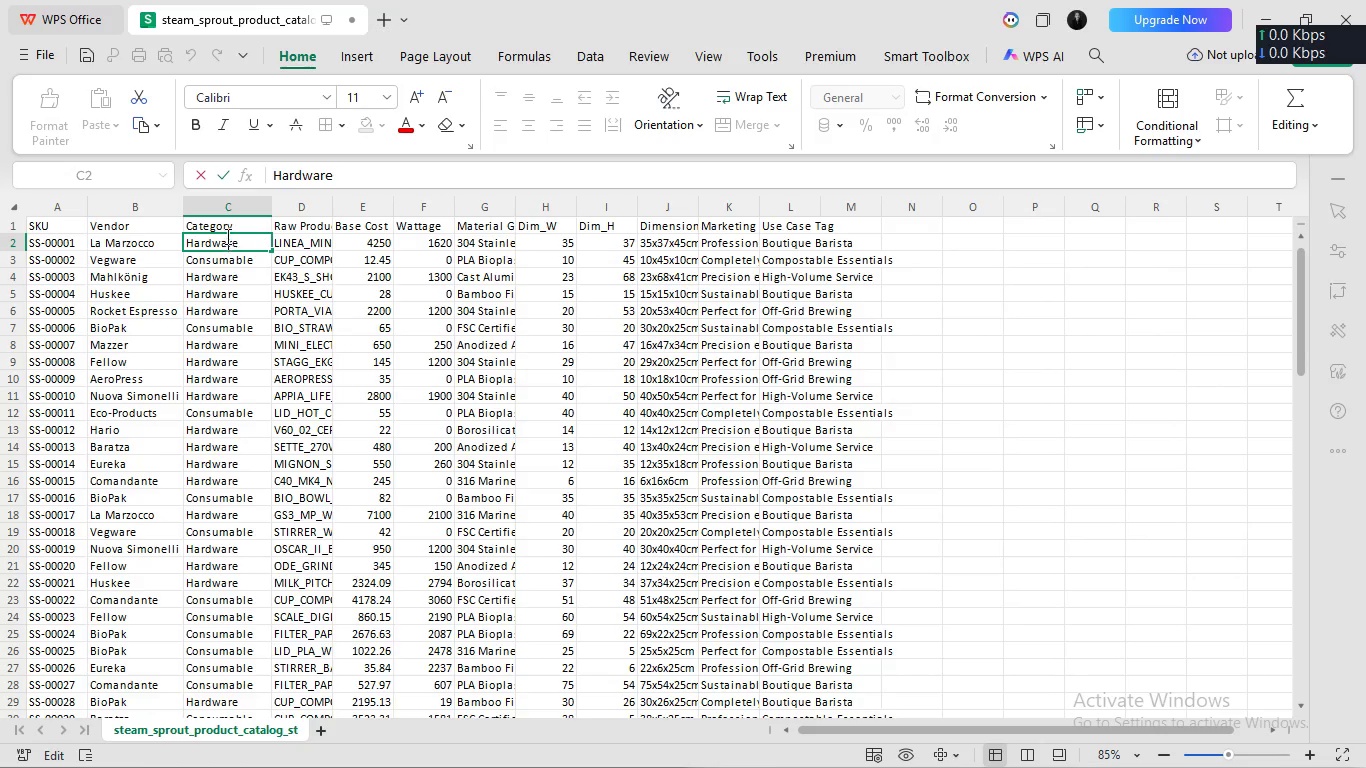 
left_click([223, 230])
 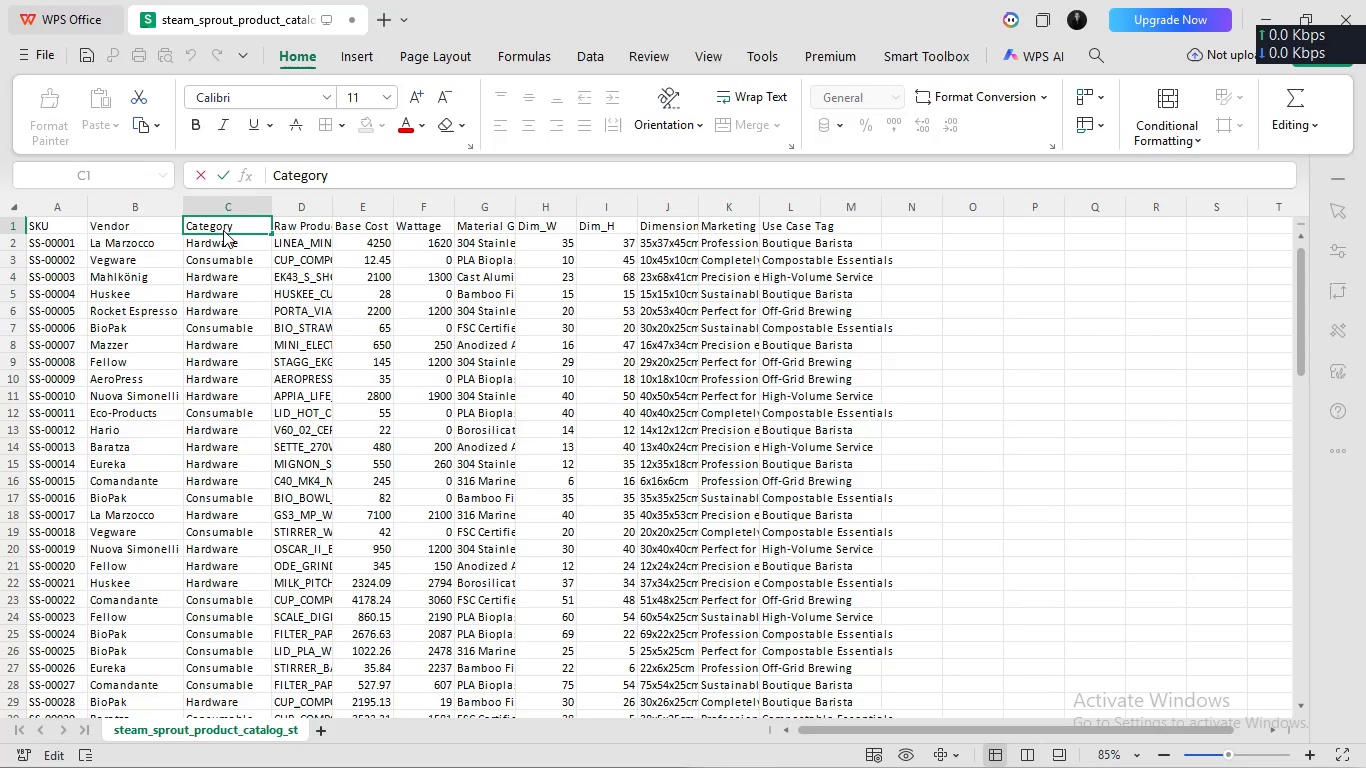 
double_click([223, 230])
 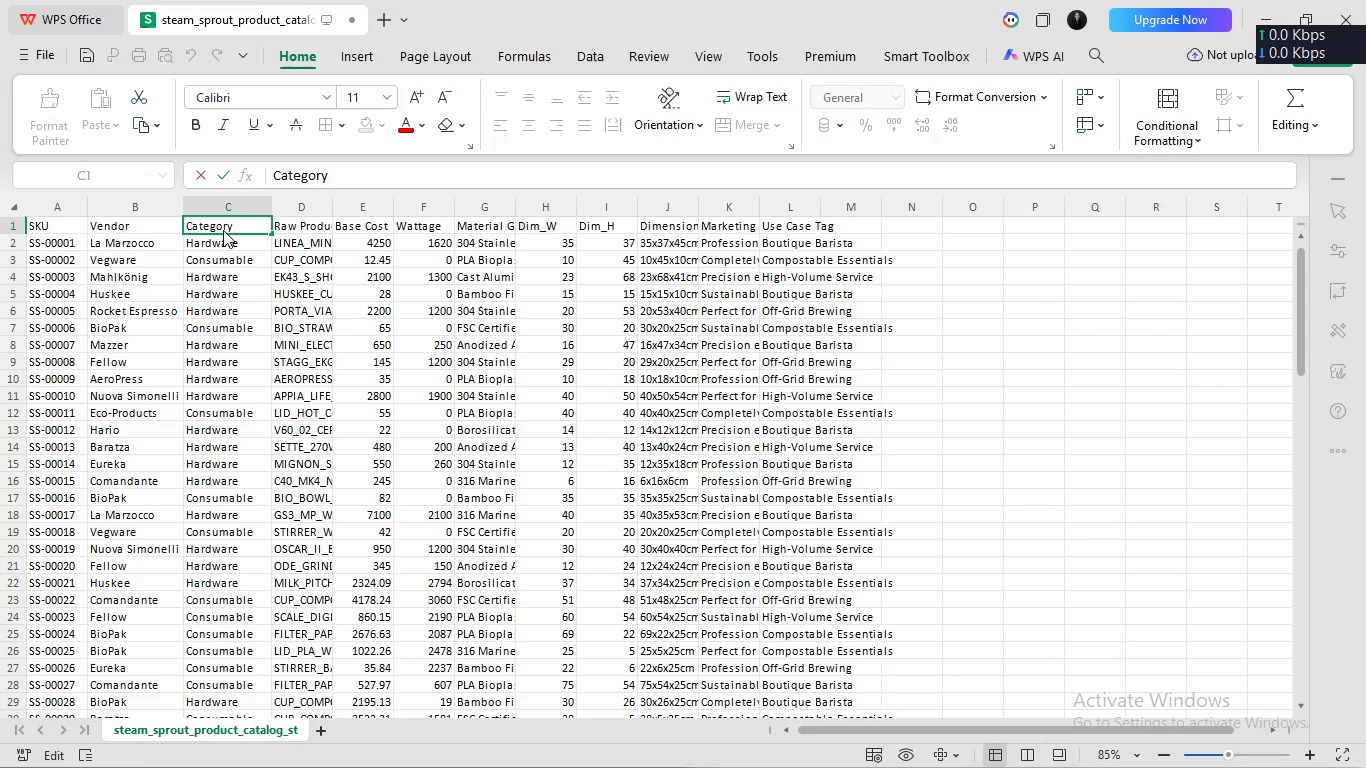 
key(Control+A)
 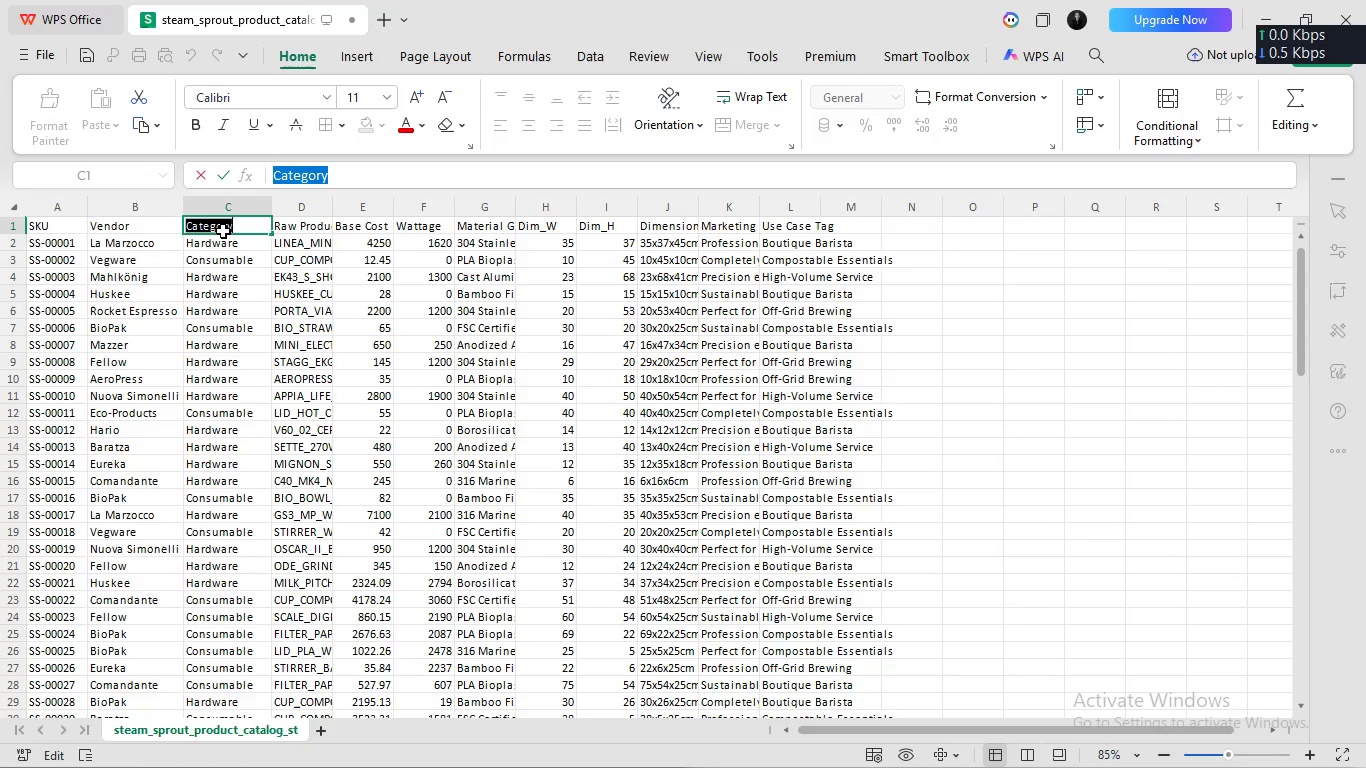 
type(Product Type)
 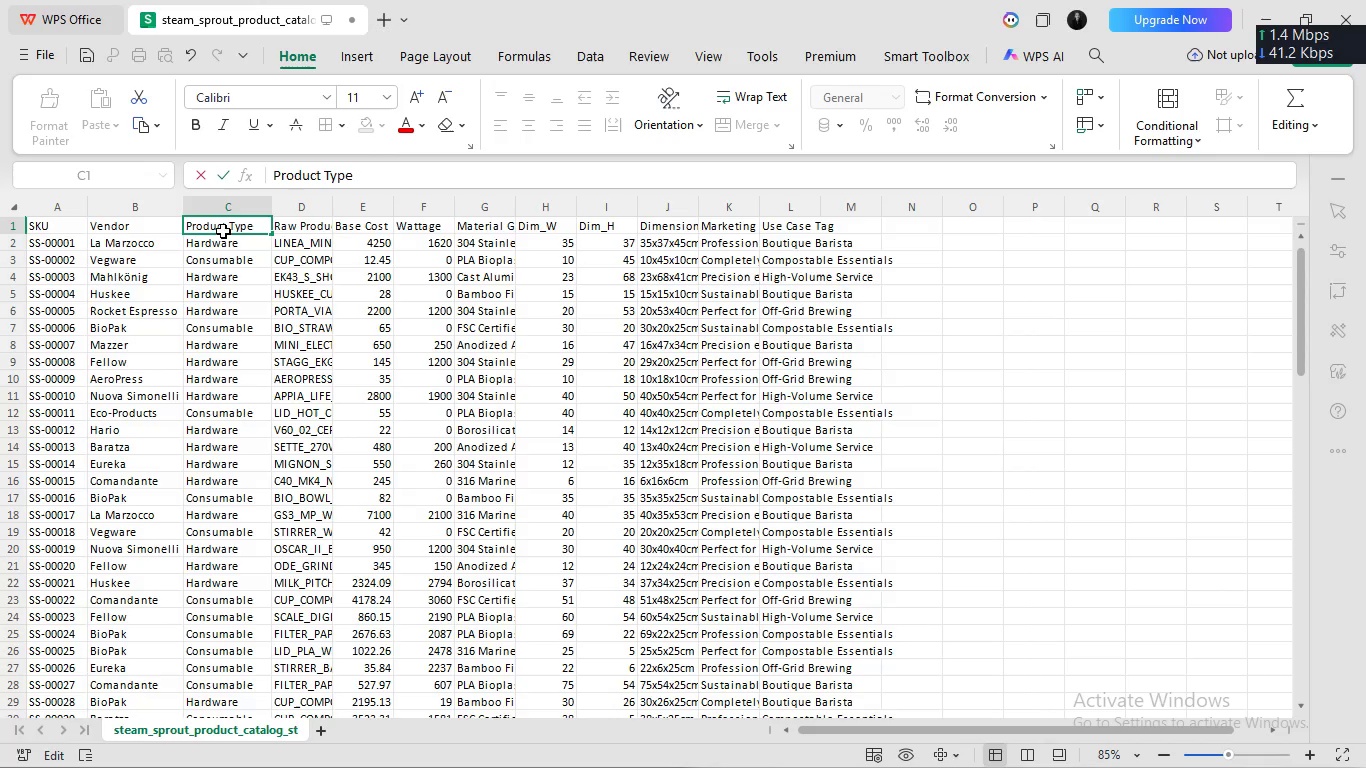 
left_click([297, 226])
 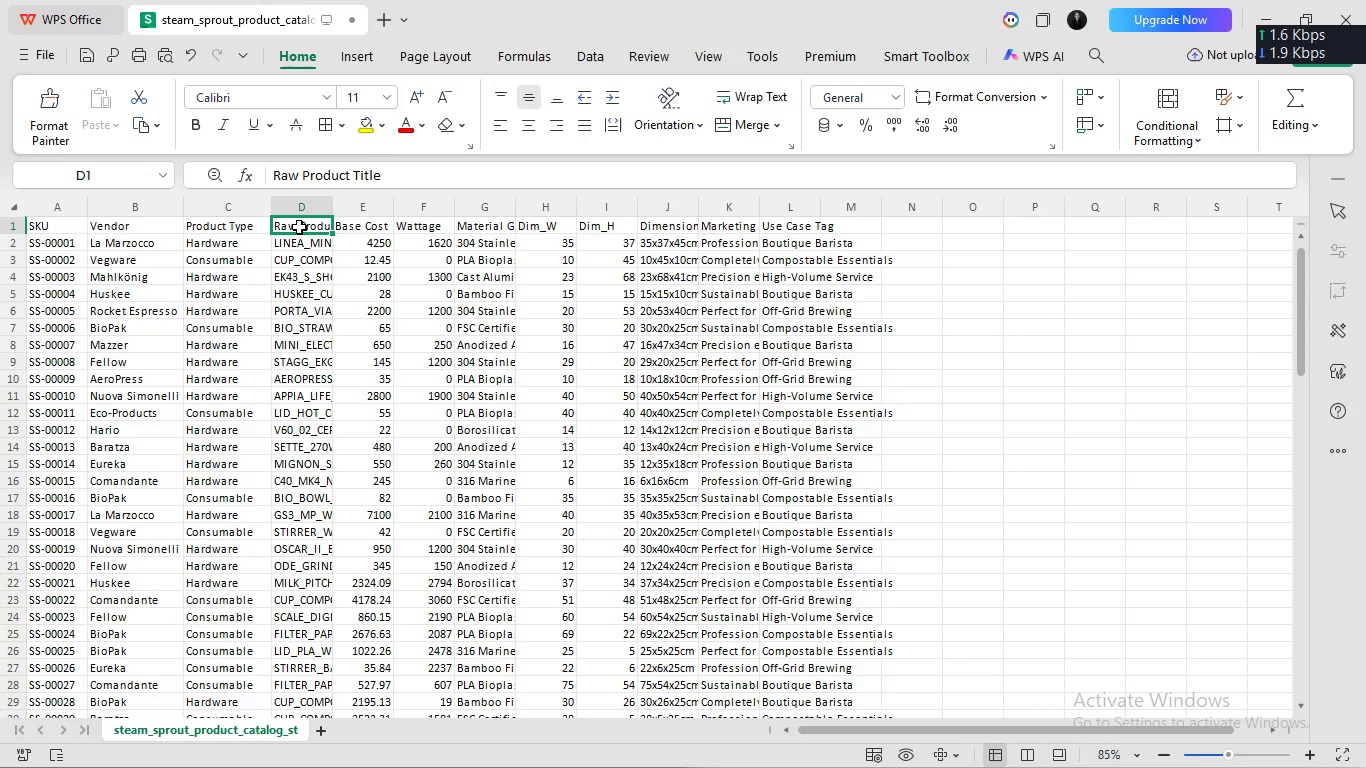 
left_click([301, 226])
 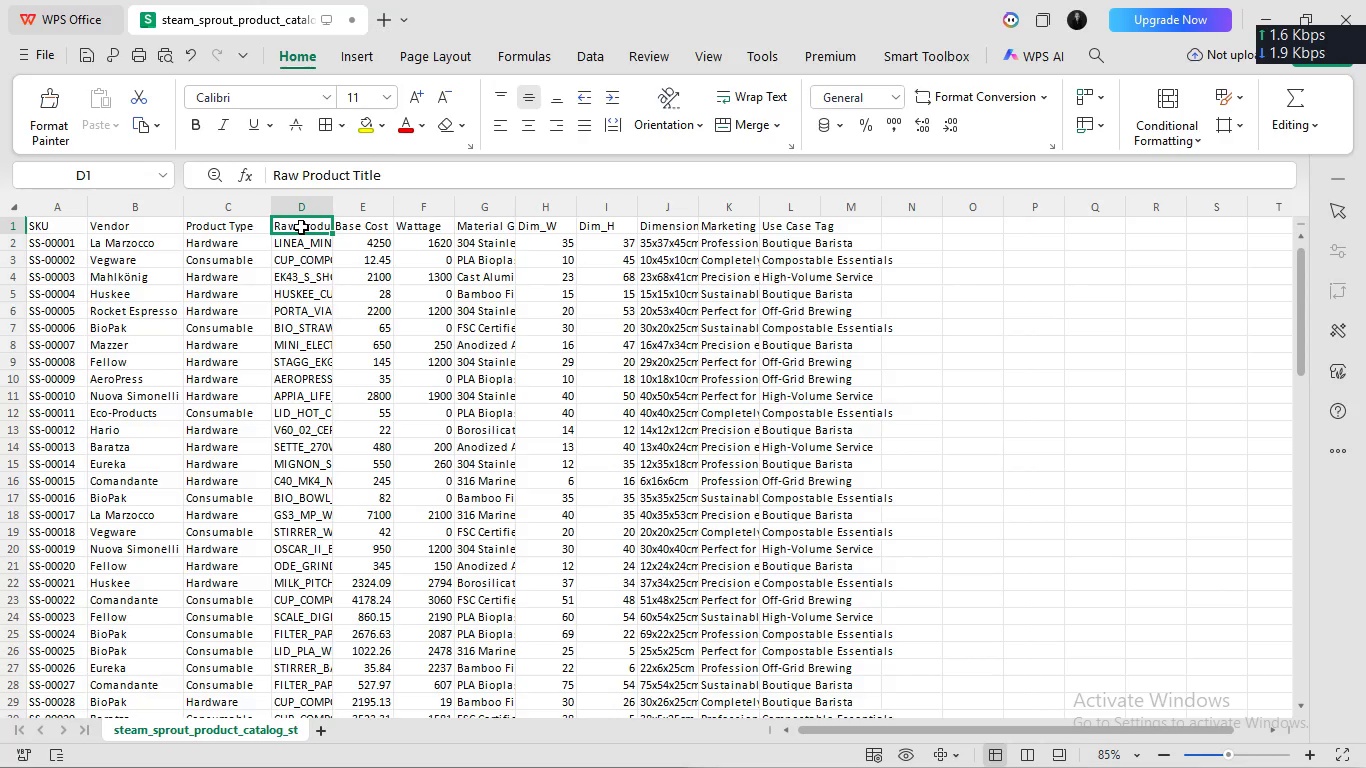 
double_click([301, 226])
 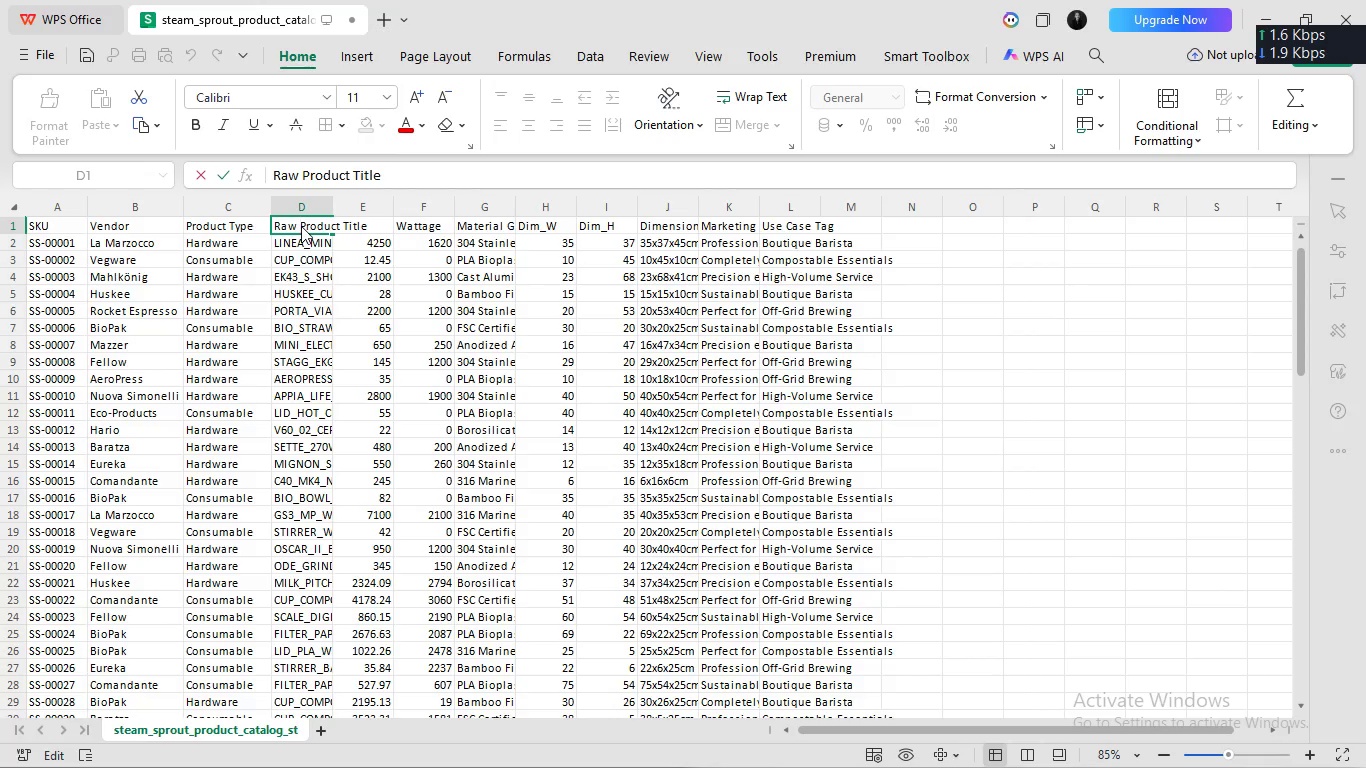 
left_click([301, 226])
 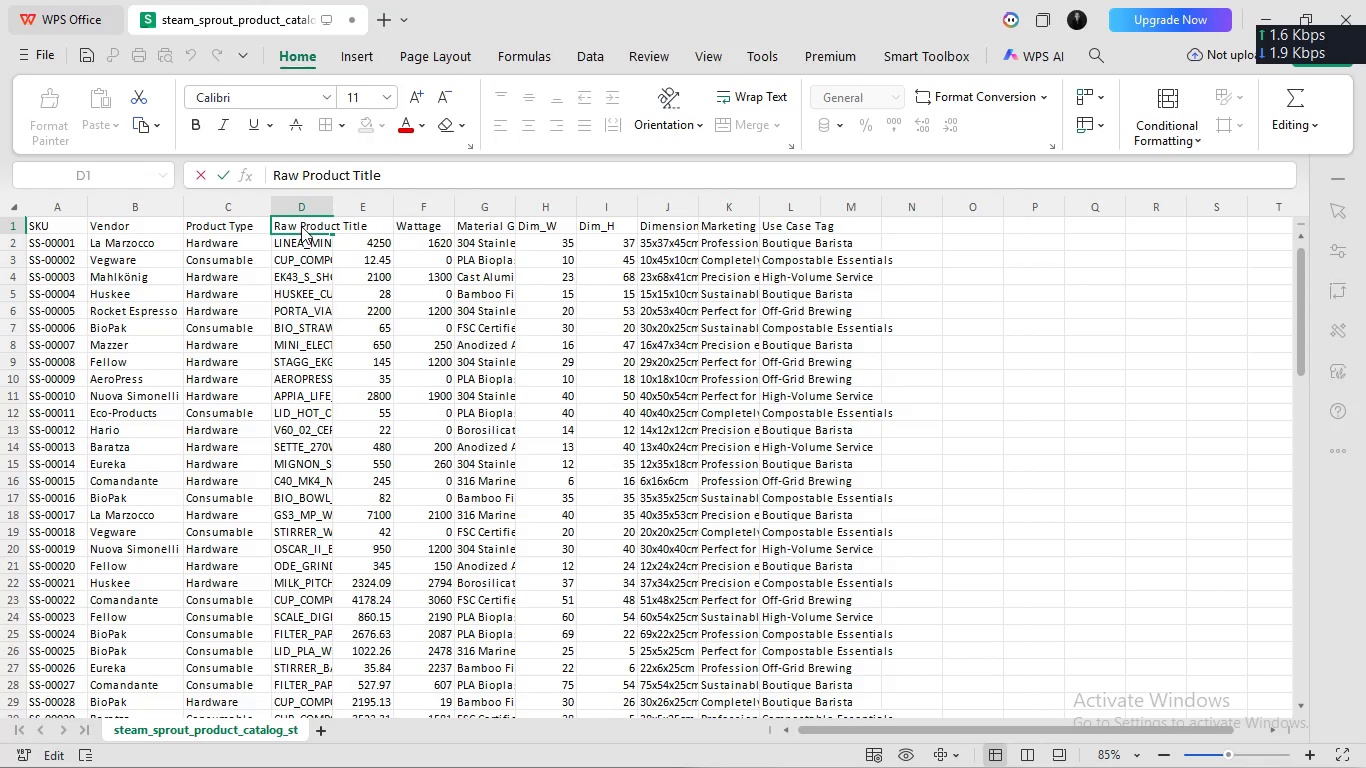 
key(Control+A)
 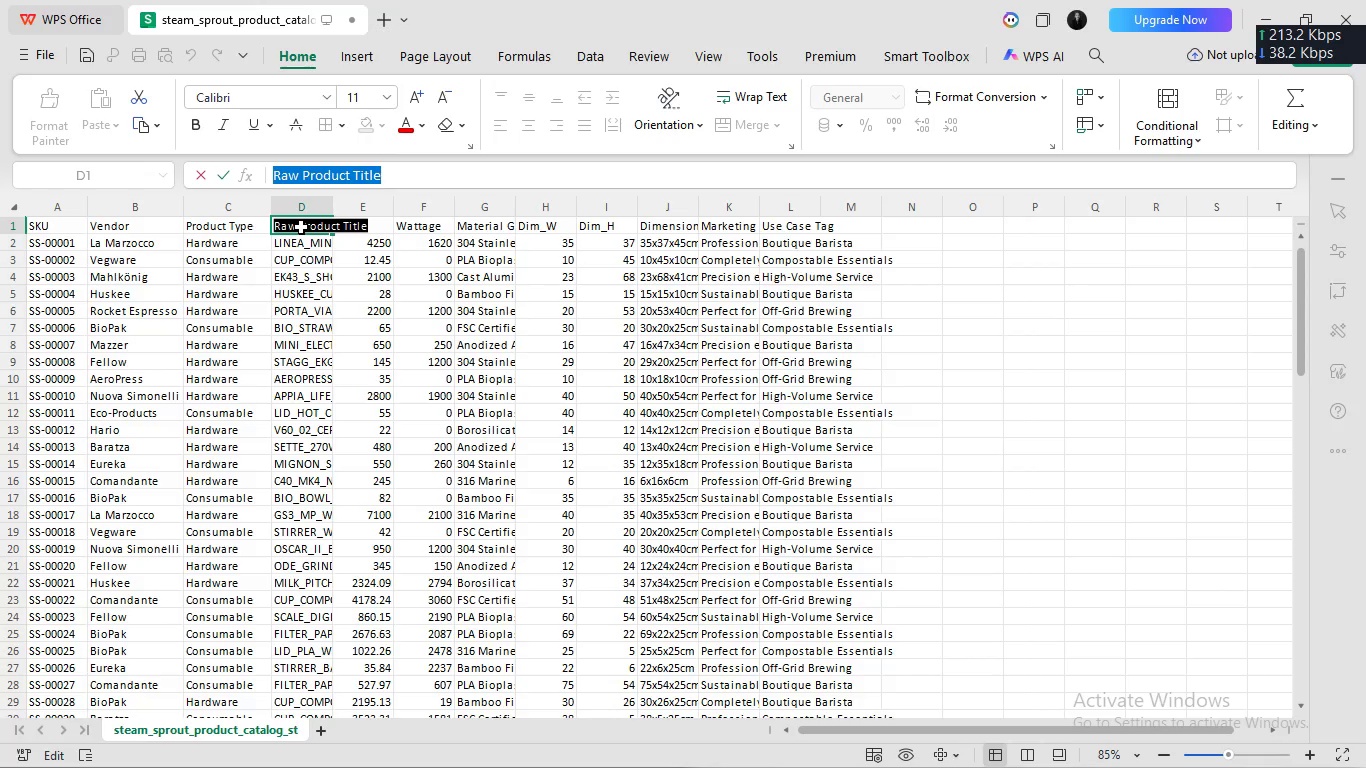 
type(Title)
 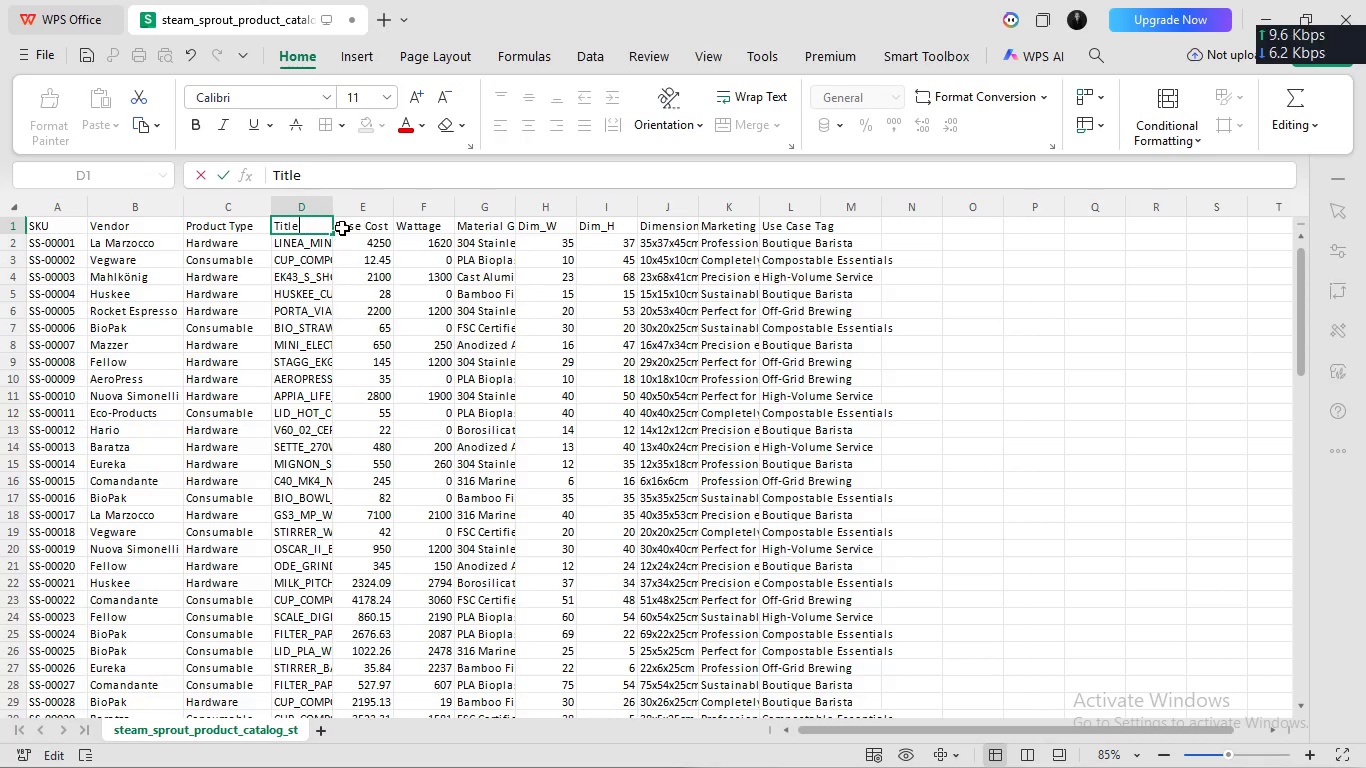 
left_click([371, 231])
 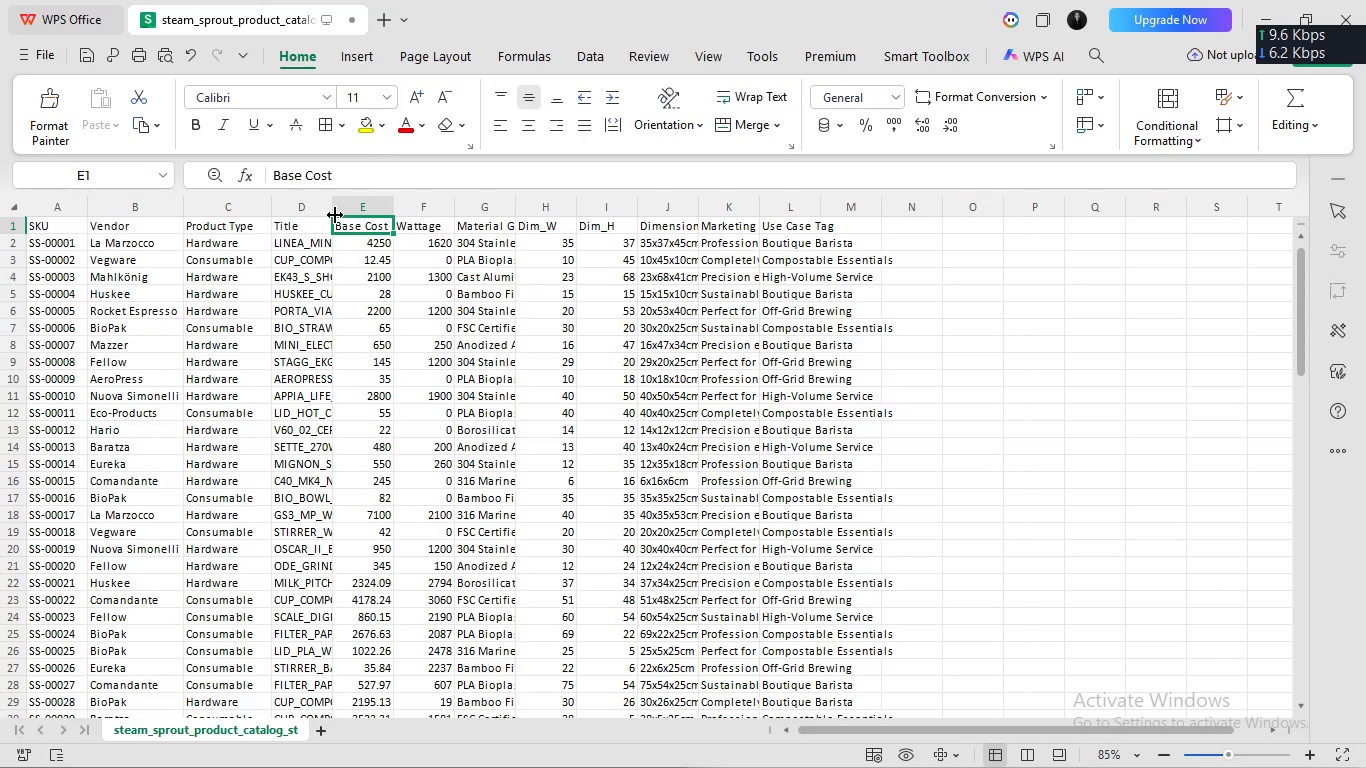 
left_click([319, 210])
 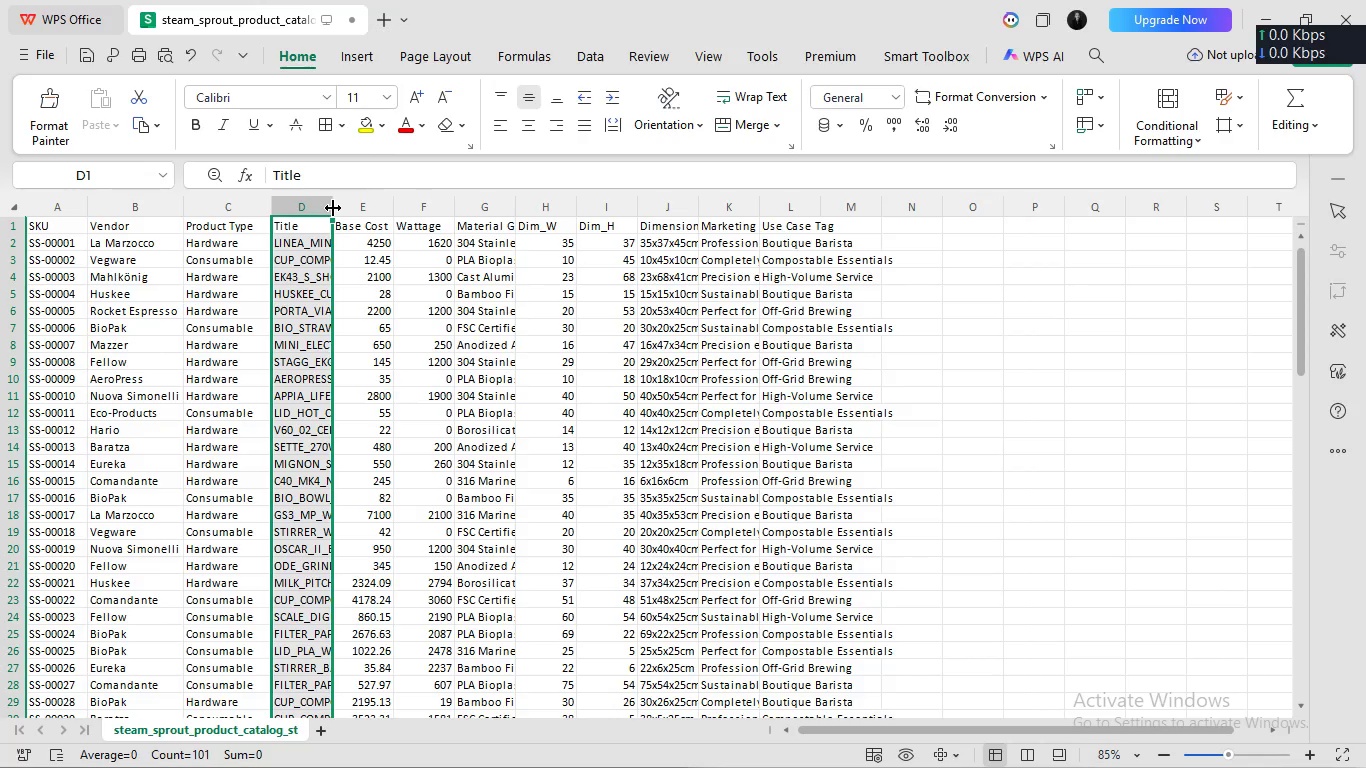 
left_click_drag(start_coordinate=[332, 208], to_coordinate=[412, 216])
 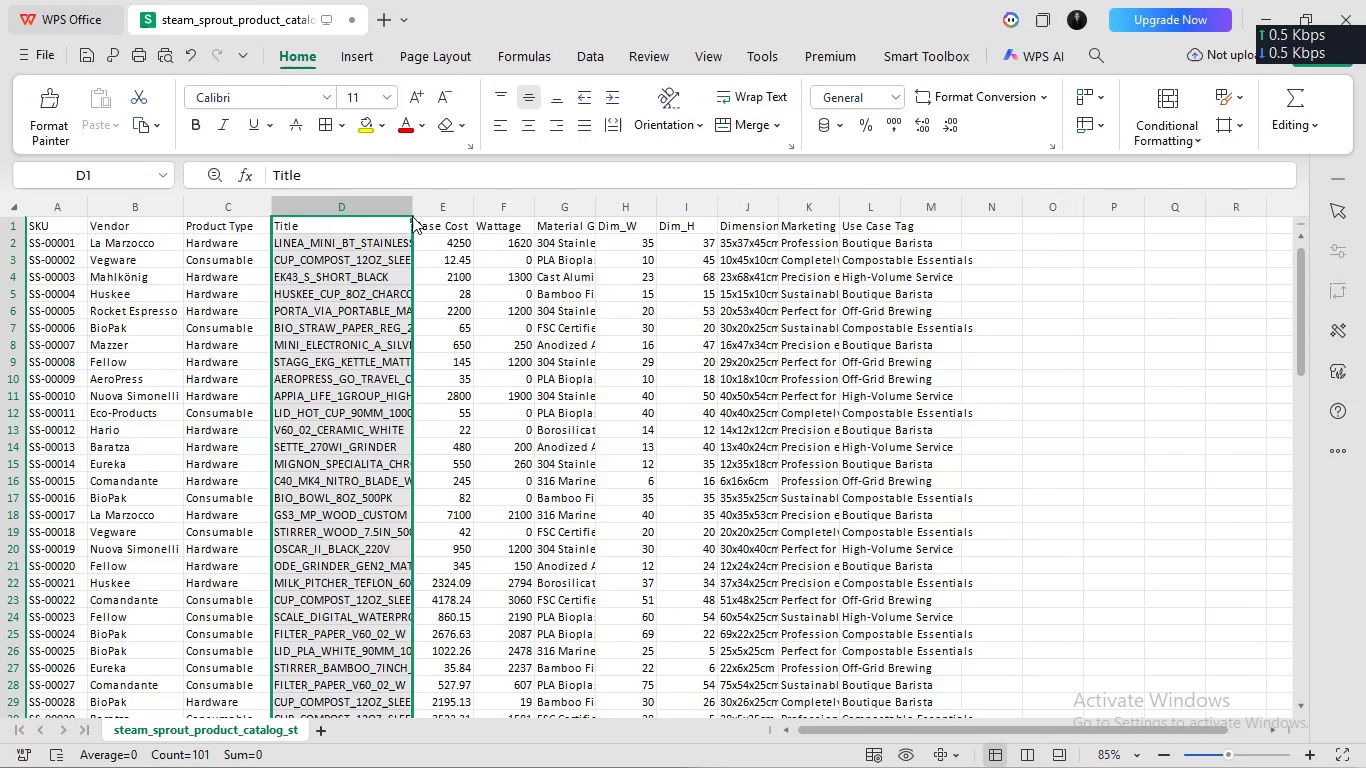 
scroll: coordinate [232, 210], scroll_direction: none, amount: 0.0
 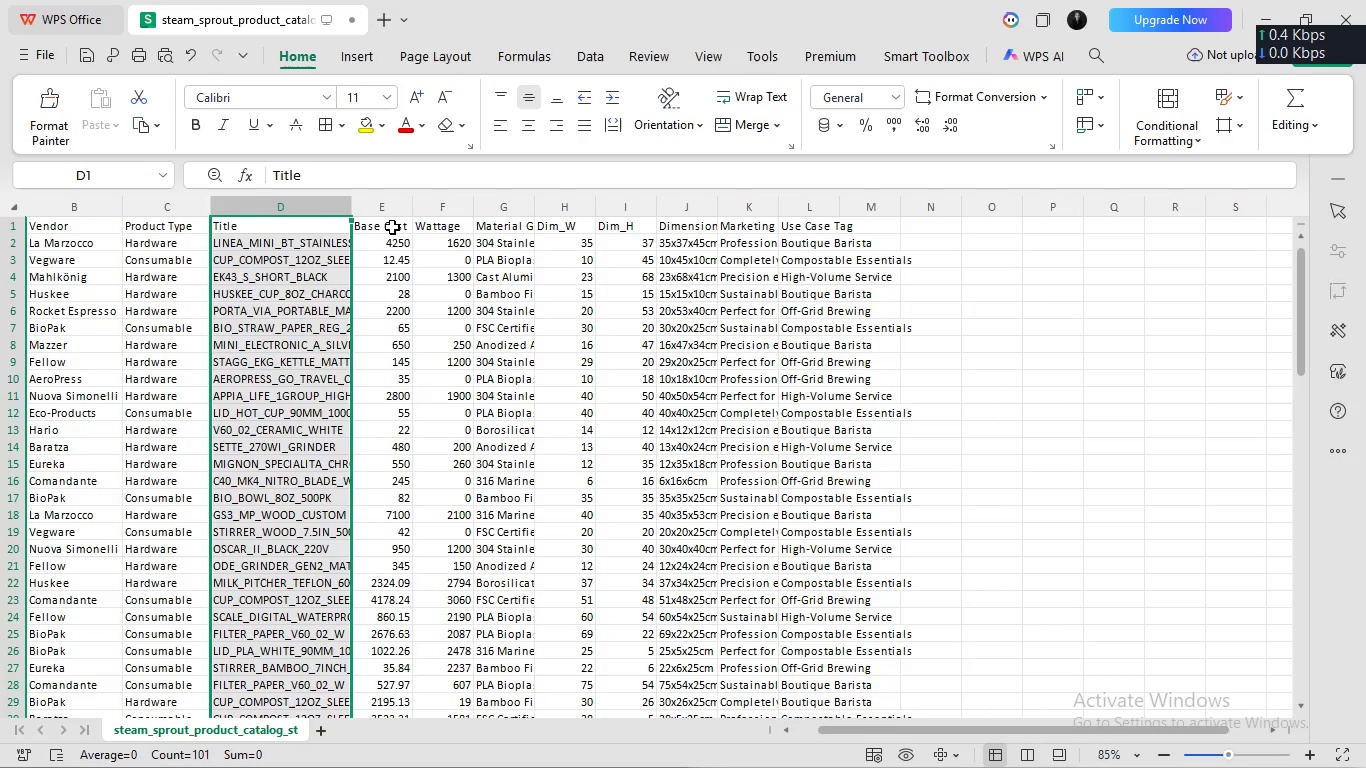 
left_click([391, 227])
 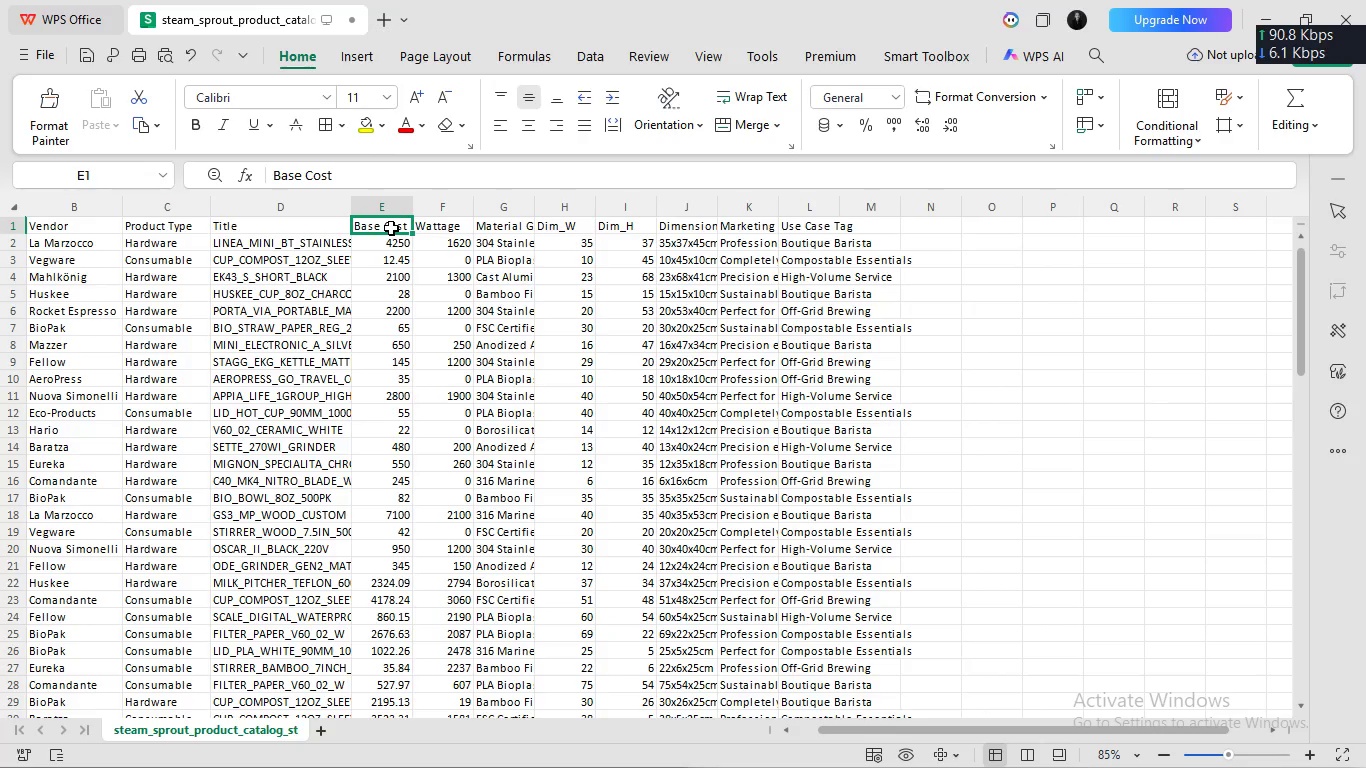 
double_click([391, 227])
 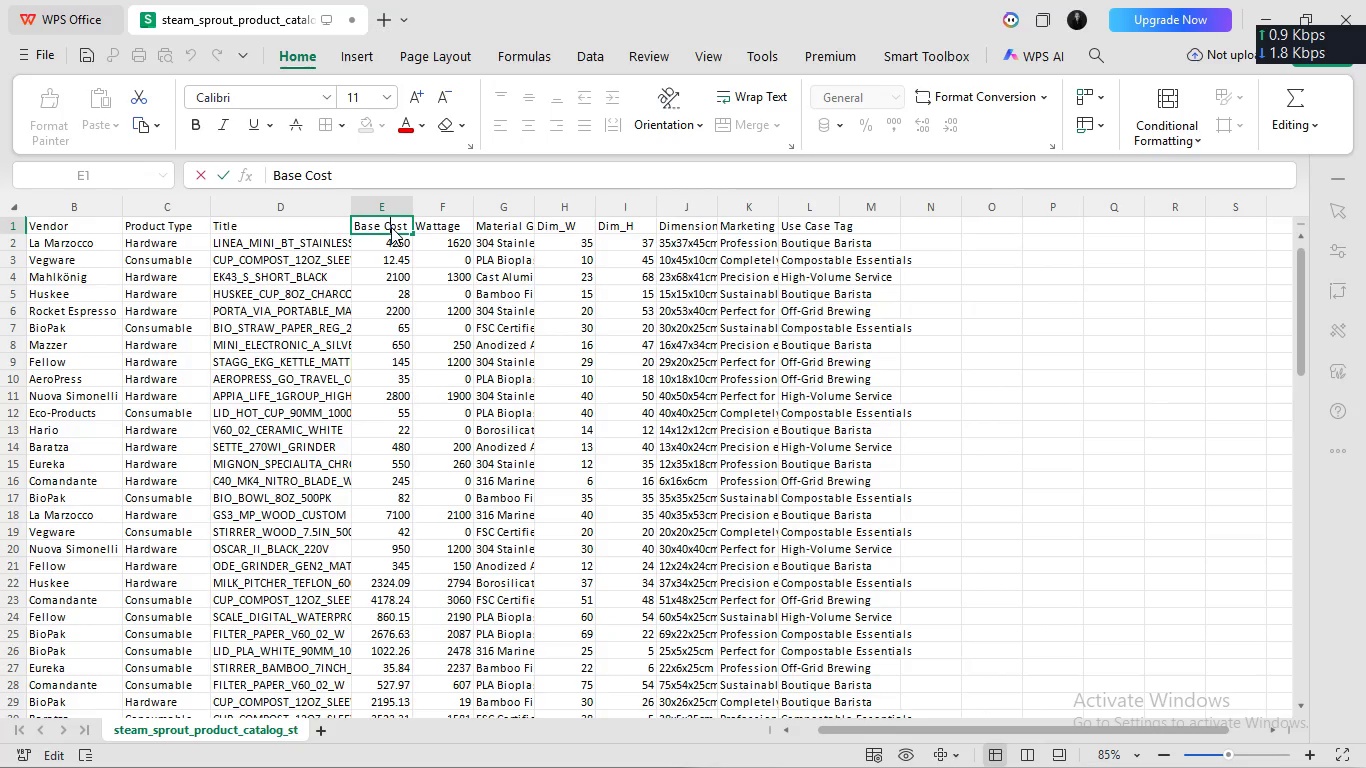 
key(Control+A)
 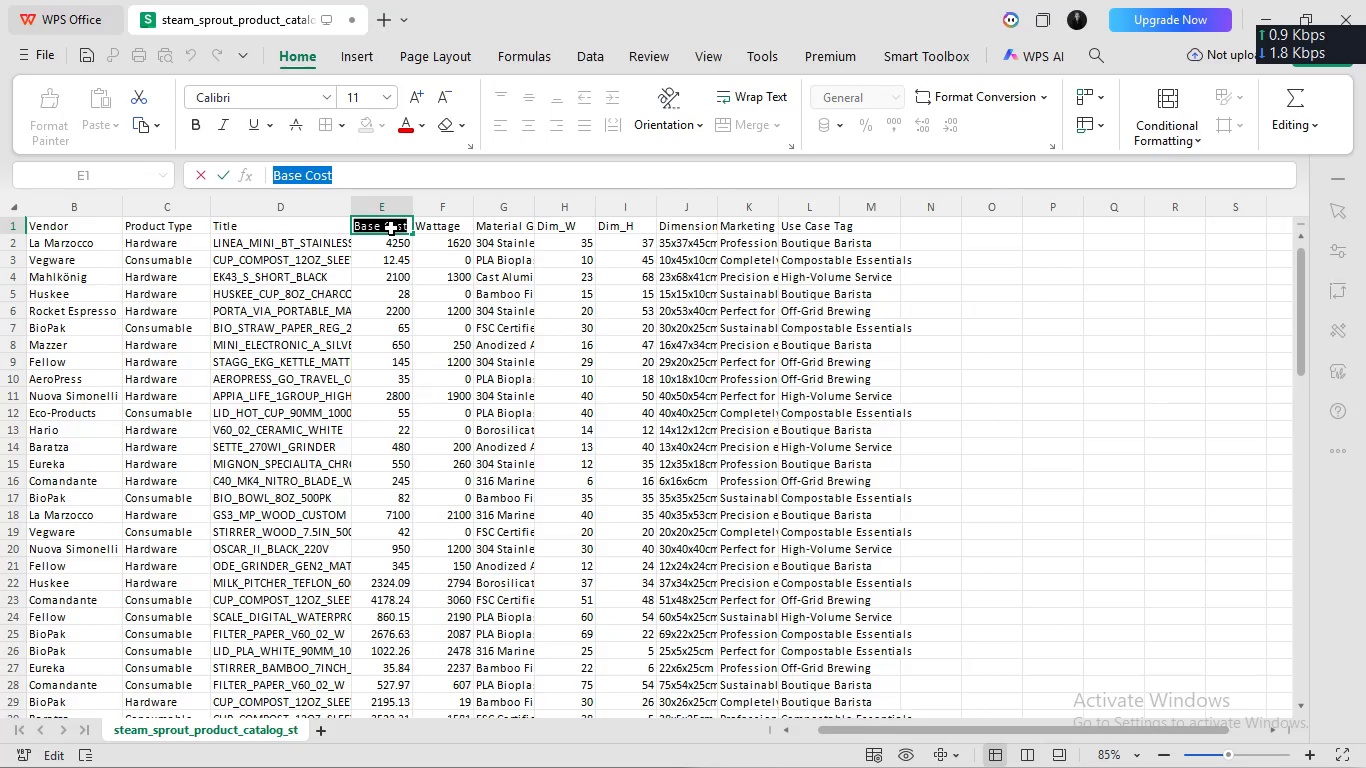 
type(Variant Proe)
key(Backspace)
key(Backspace)
key(Backspace)
type(ice)
 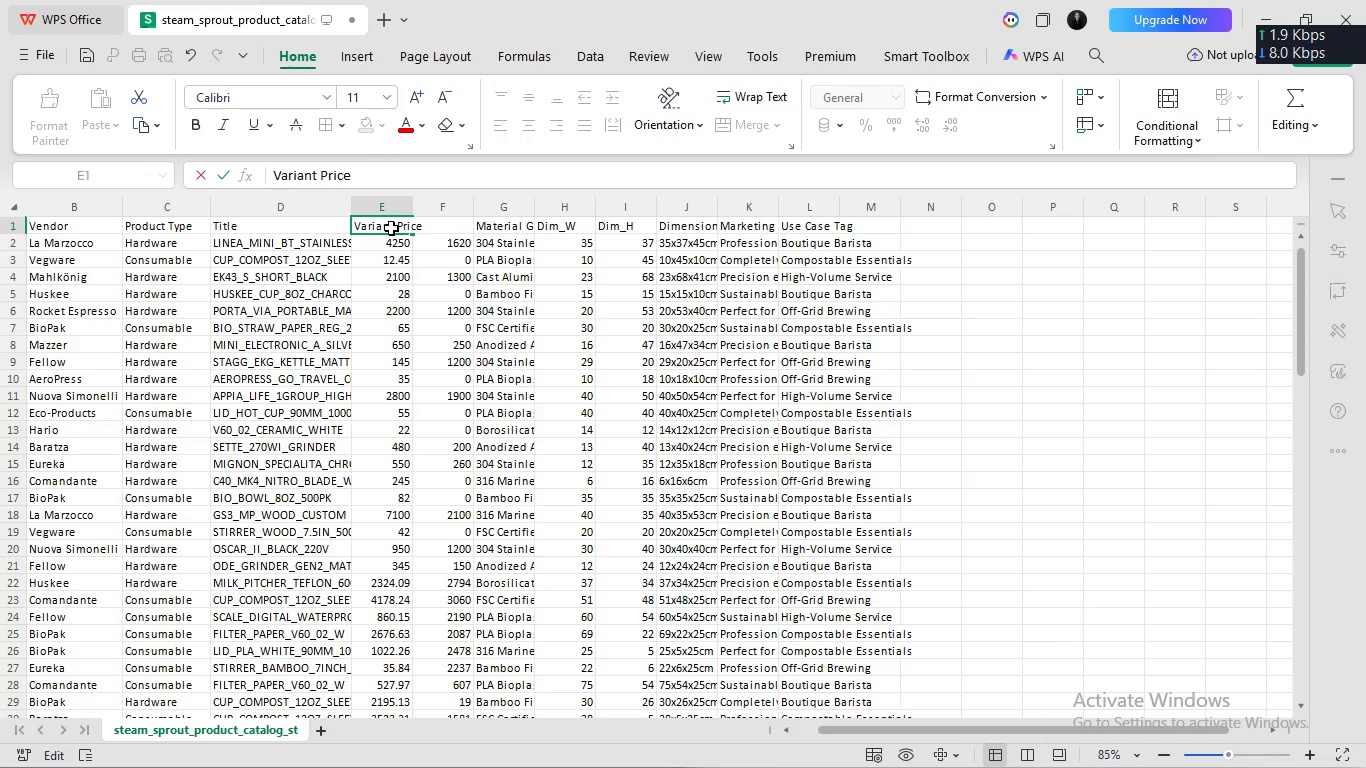 
left_click([391, 206])
 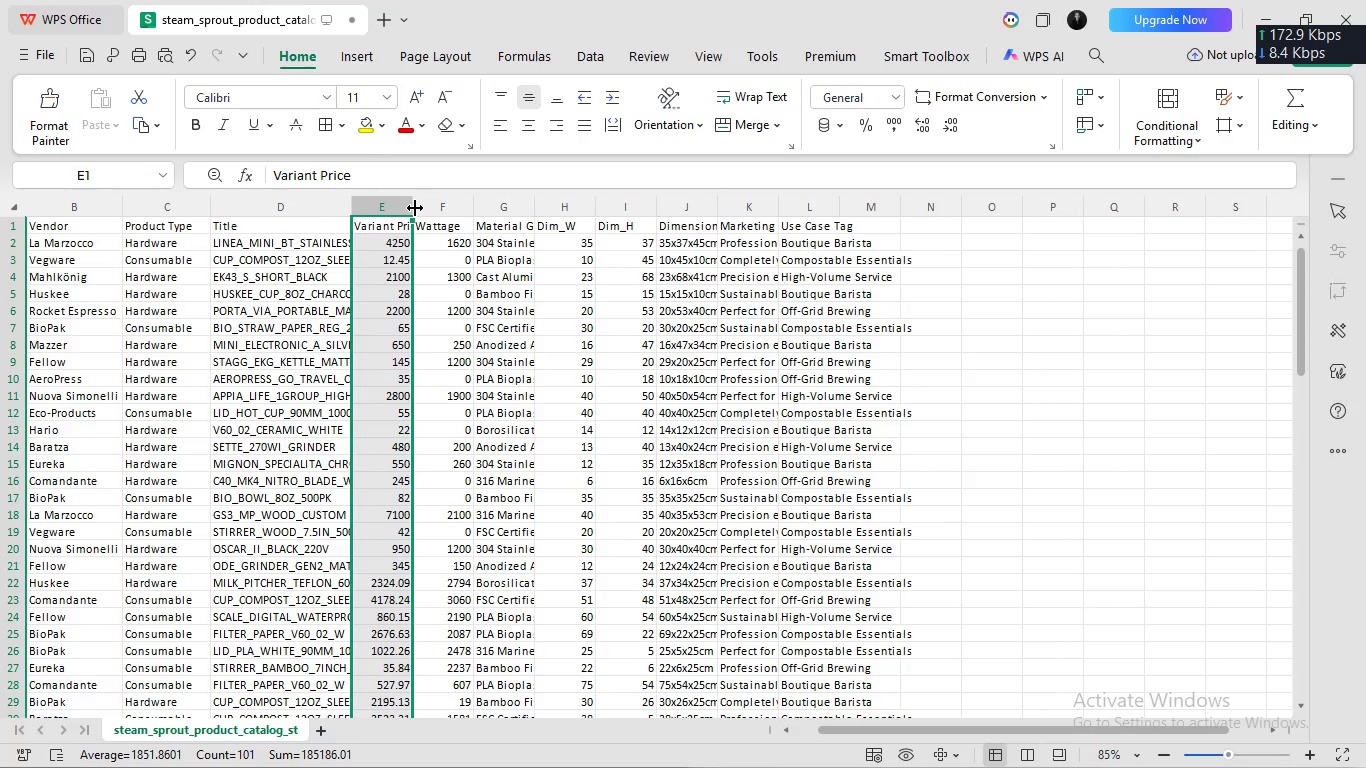 
left_click_drag(start_coordinate=[414, 208], to_coordinate=[454, 212])
 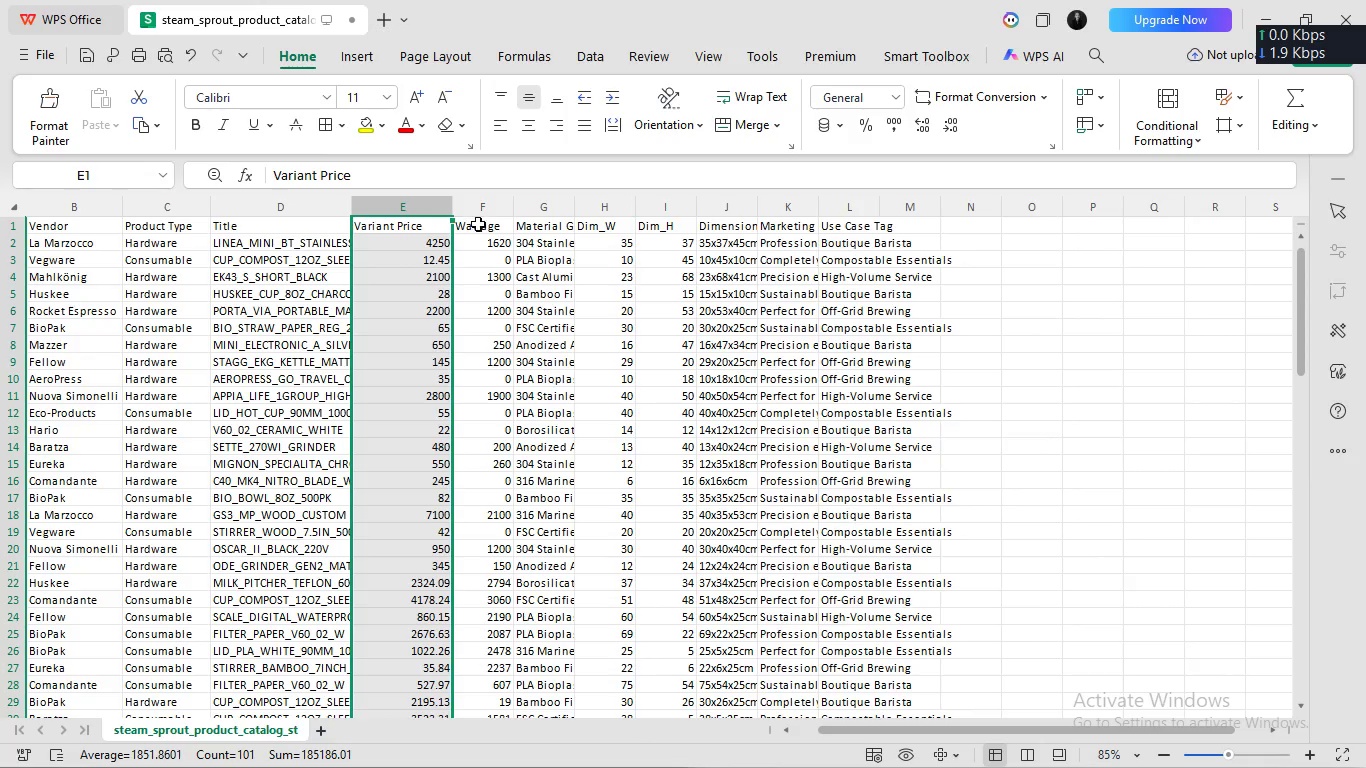 
left_click([482, 230])
 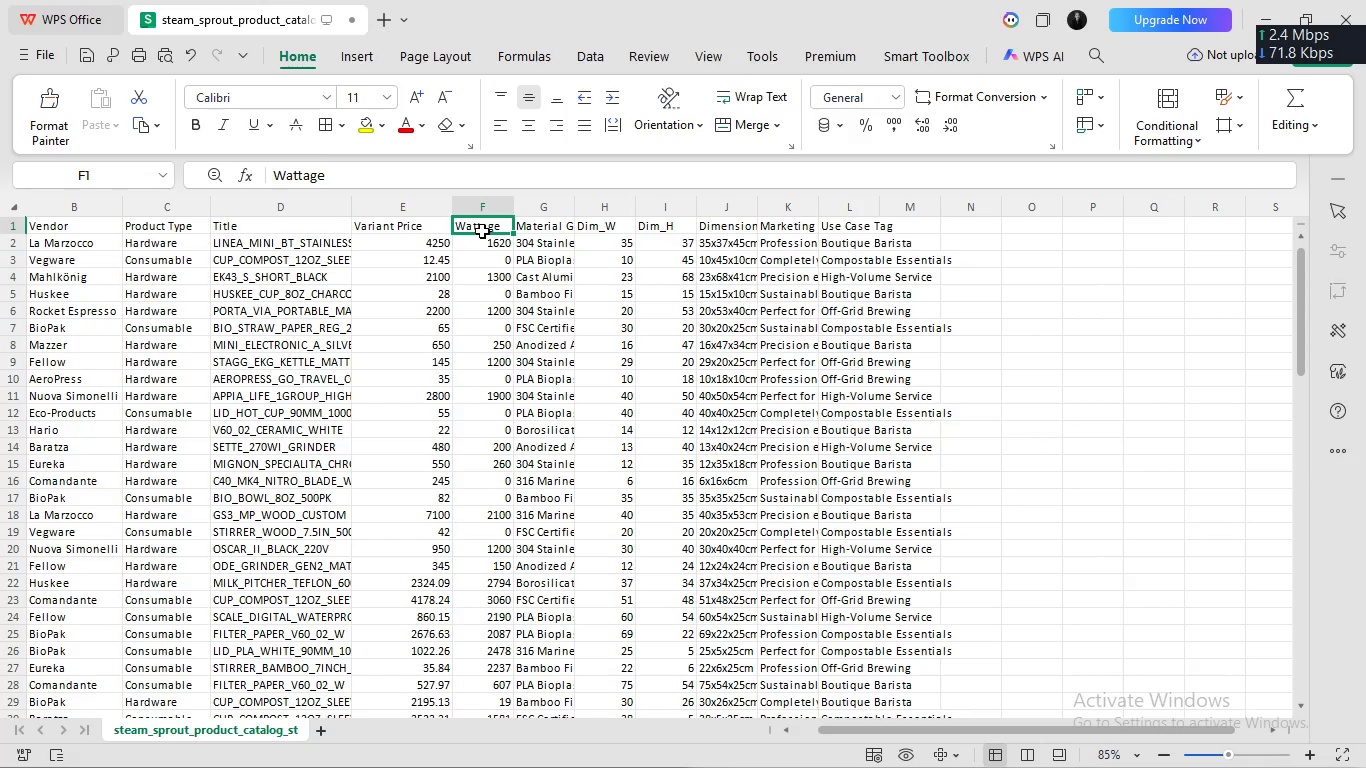 
left_click([482, 230])
 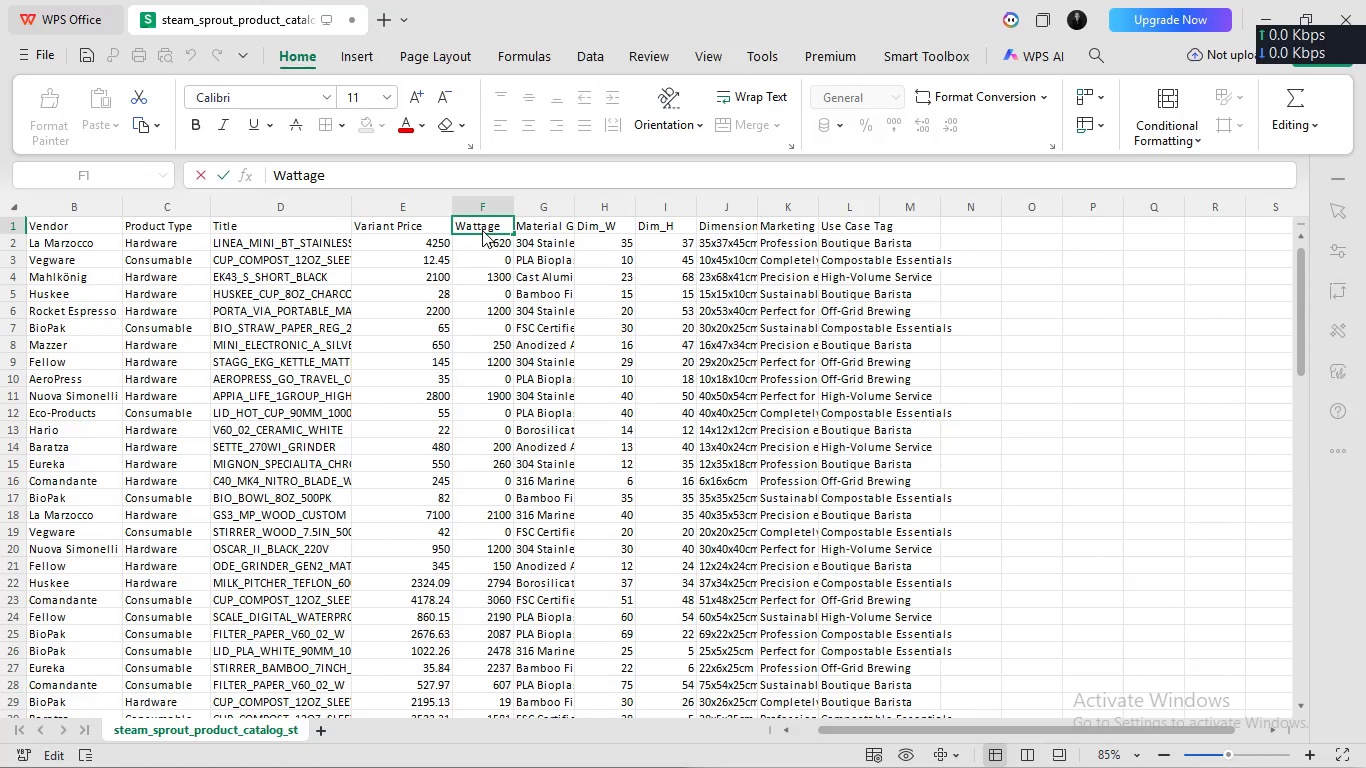 
double_click([482, 230])
 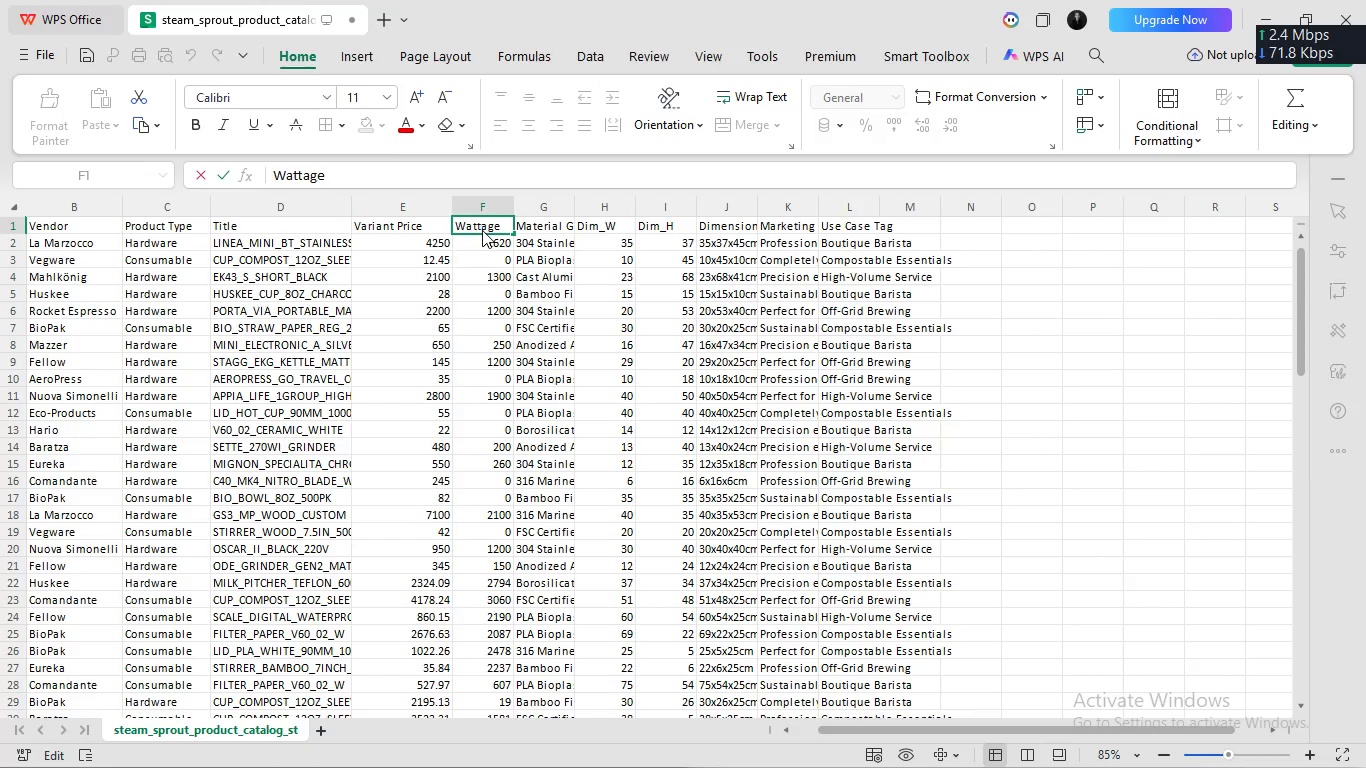 
wait(5.08)
 